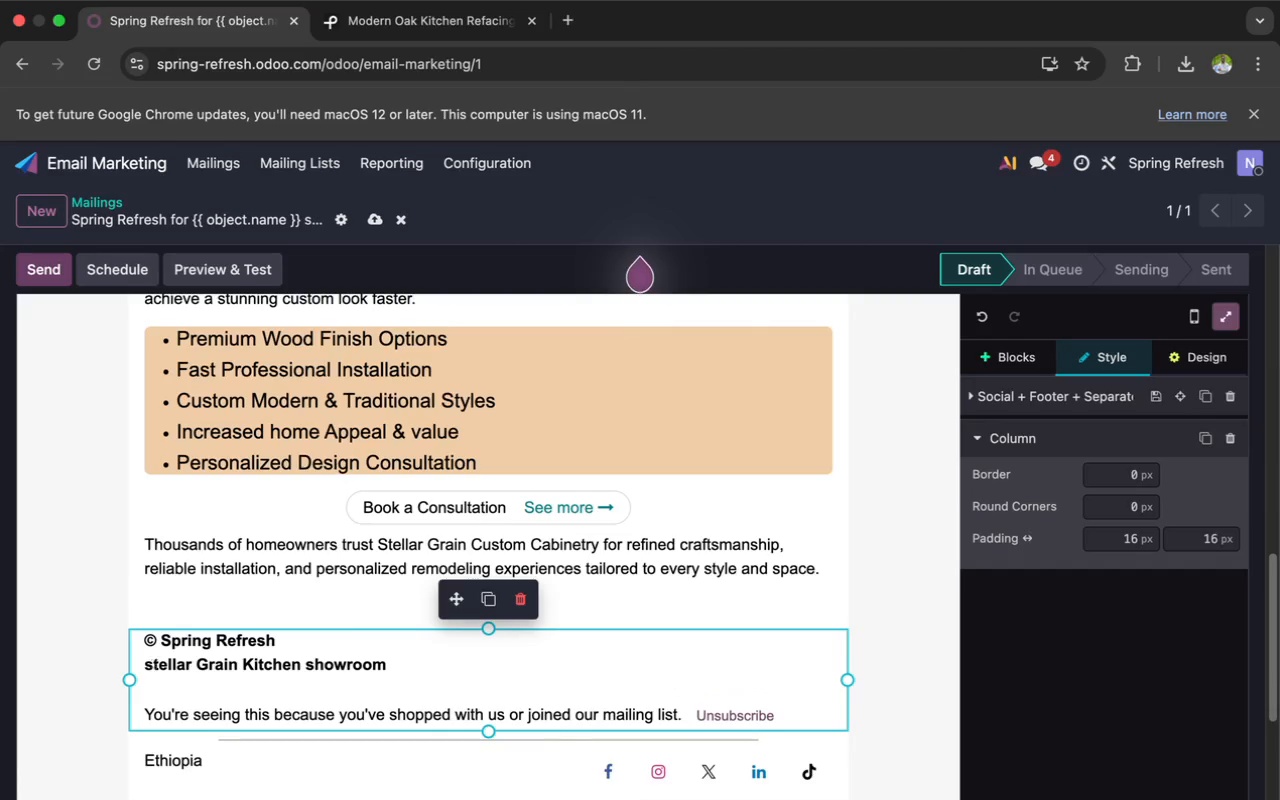 
key(Shift+S)
 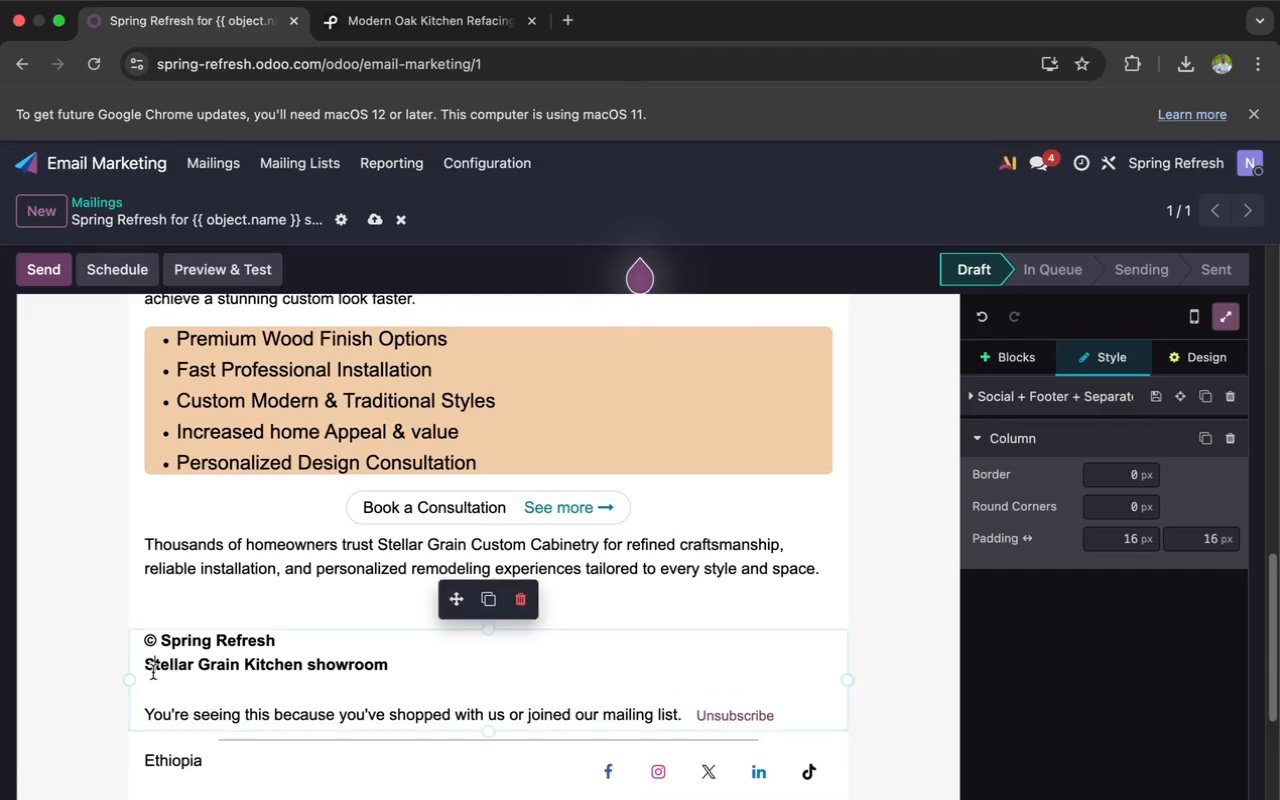 
left_click([154, 677])
 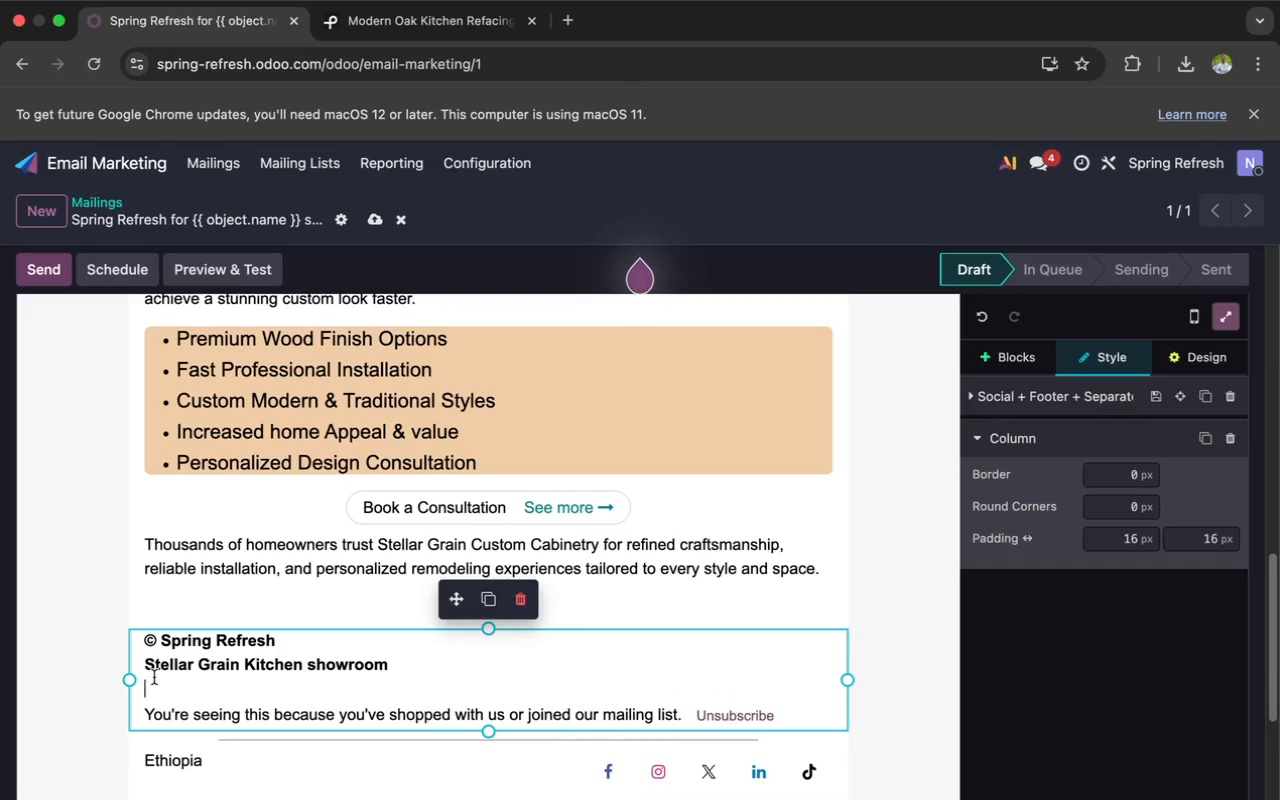 
type(Ki)
 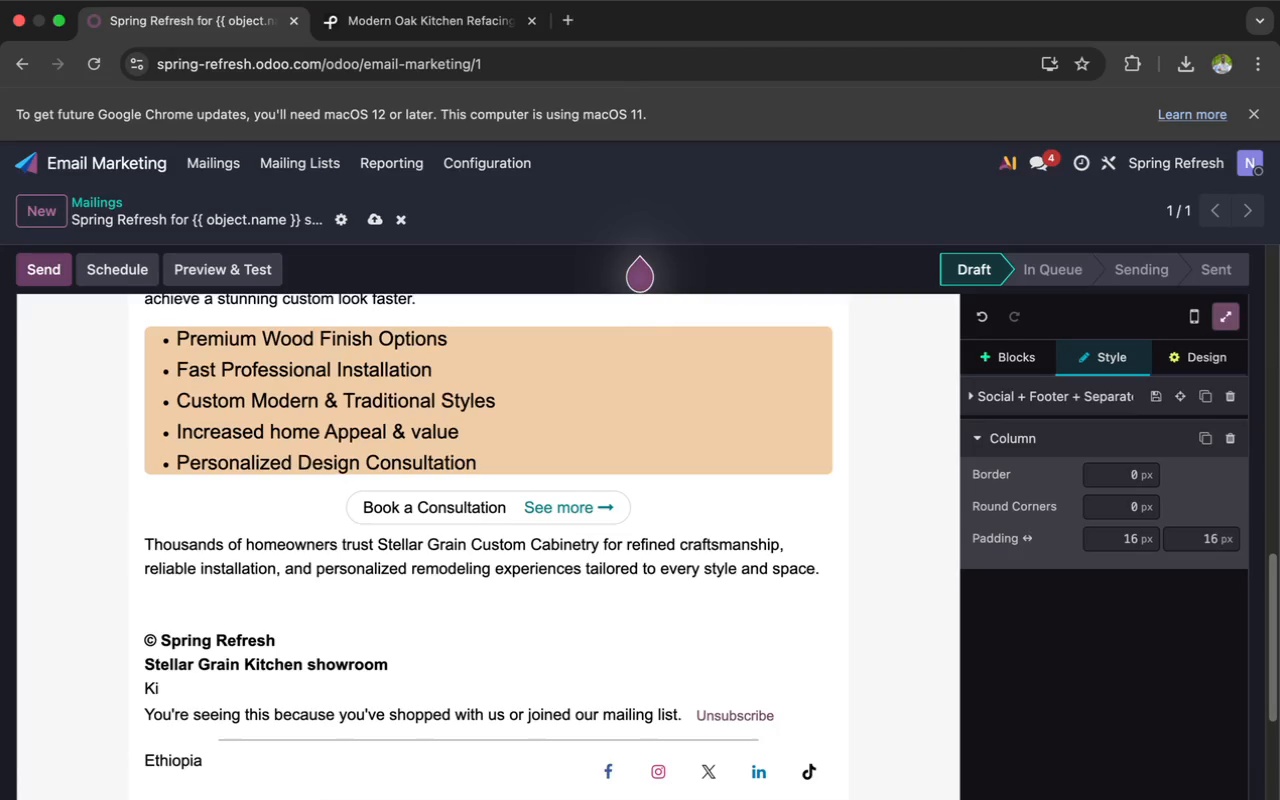 
type(tchen Refac)
 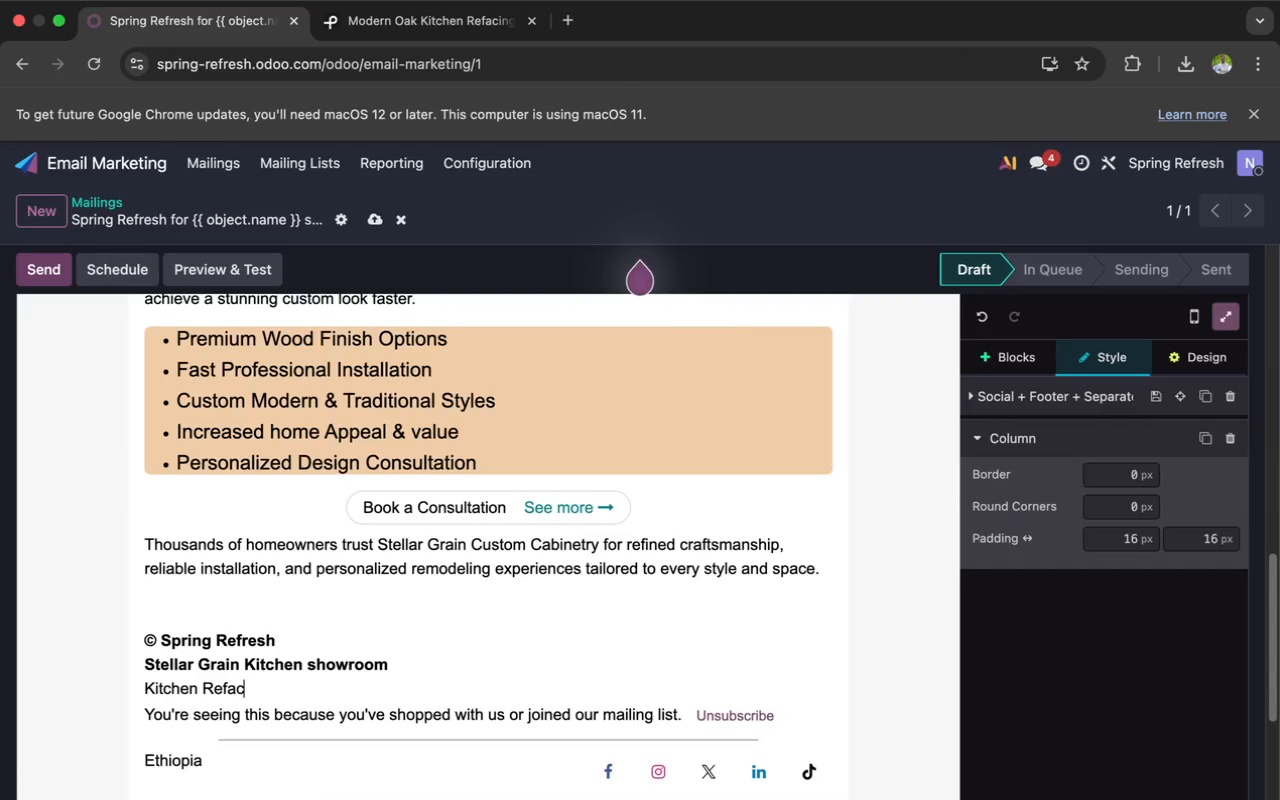 
type(ing & Remodeling Special)
 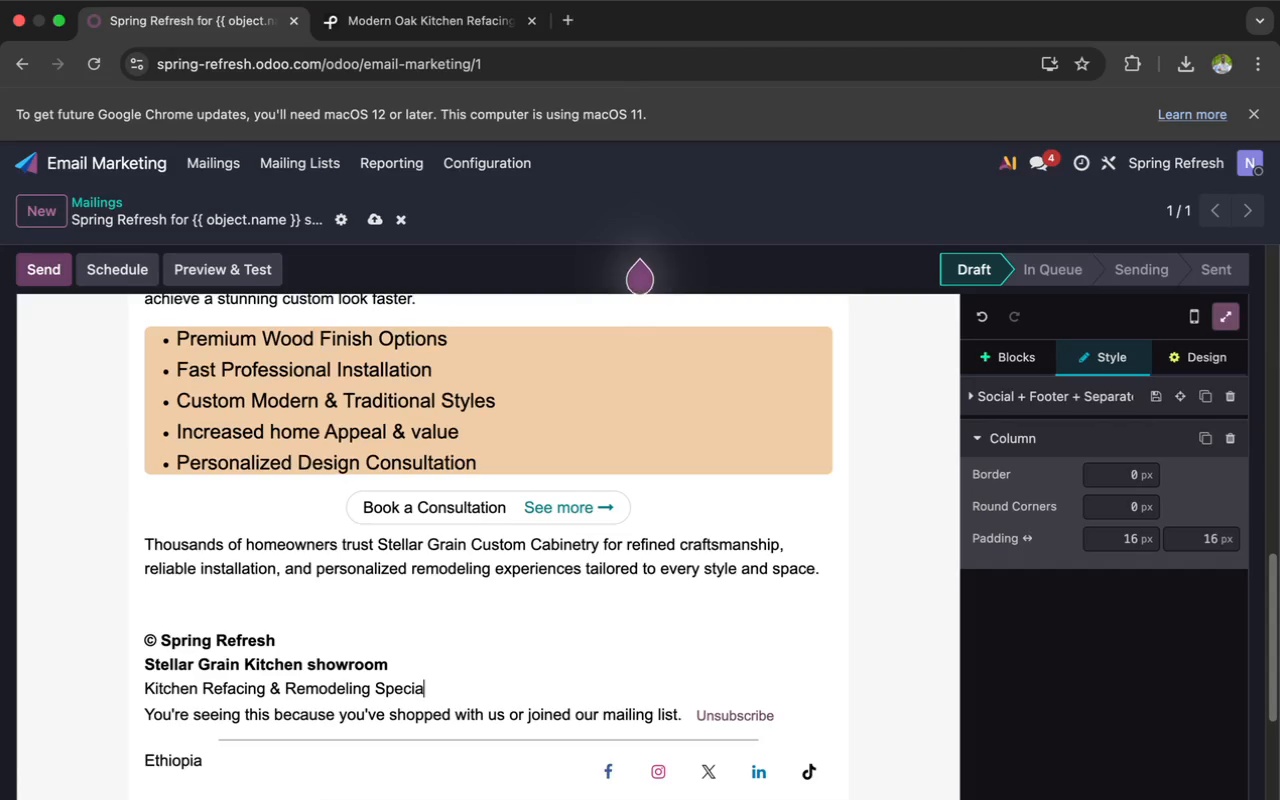 
type(ists)
 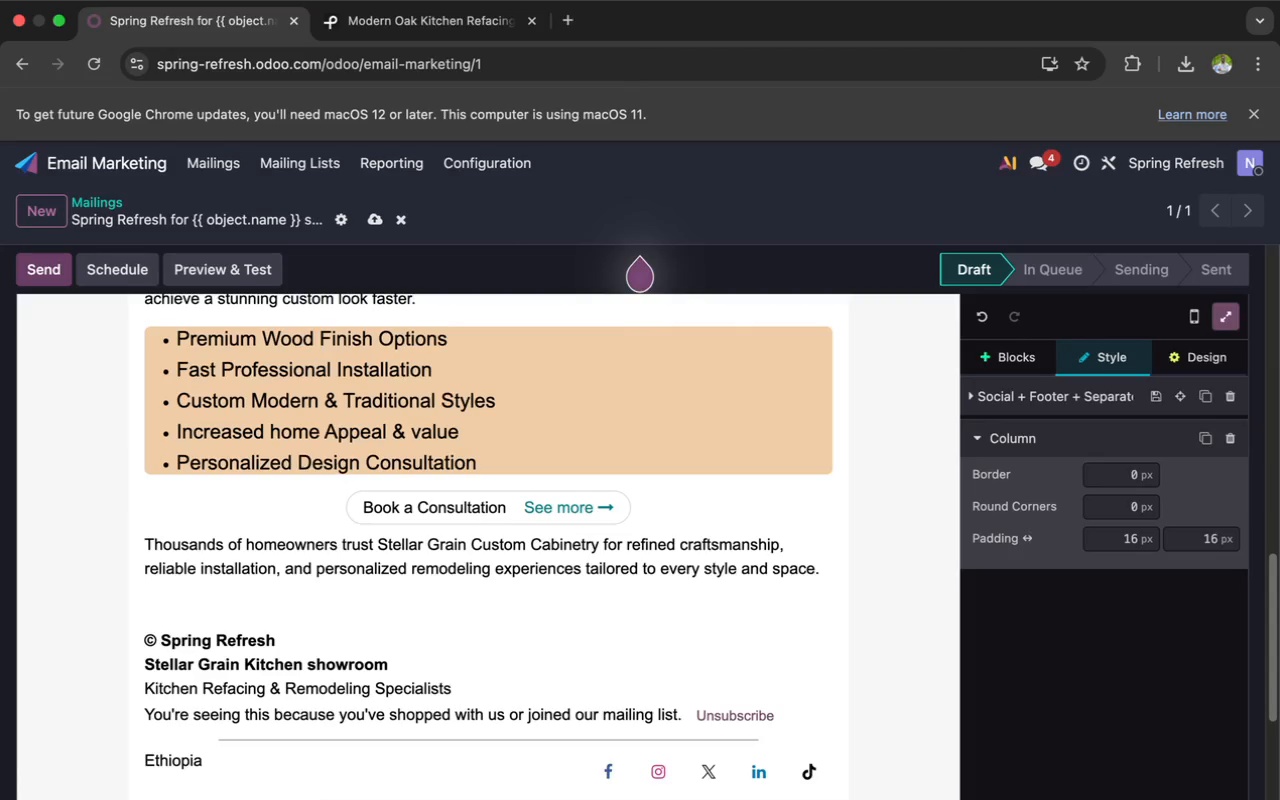 
key(Enter)
 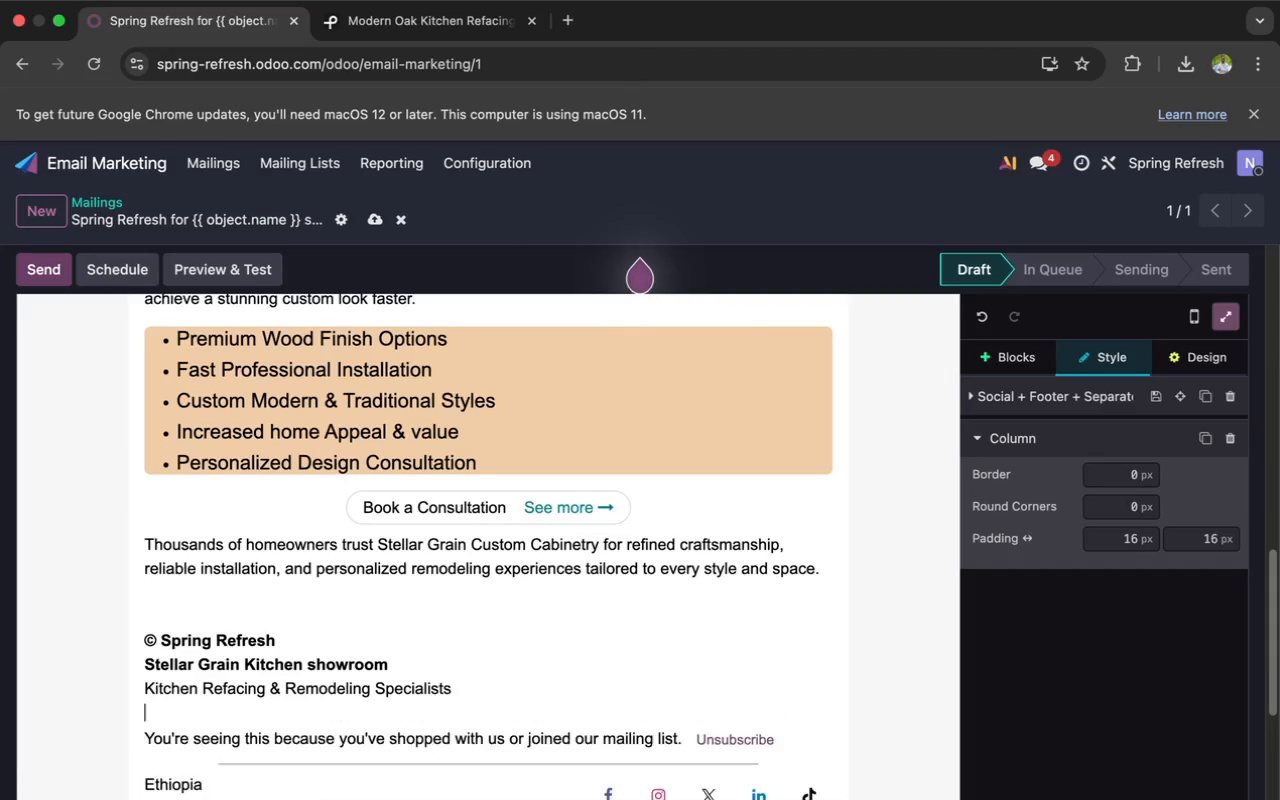 
key(Enter)
 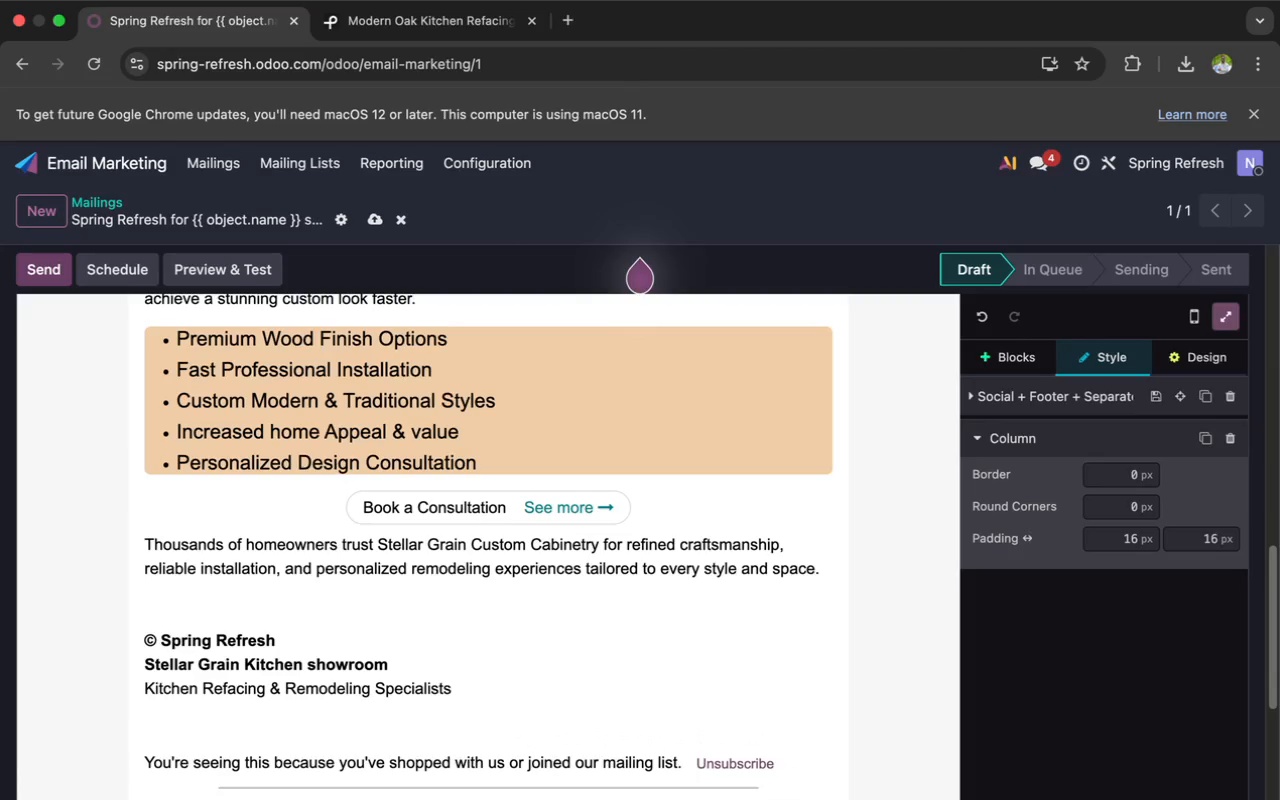 
type(Phone: )
 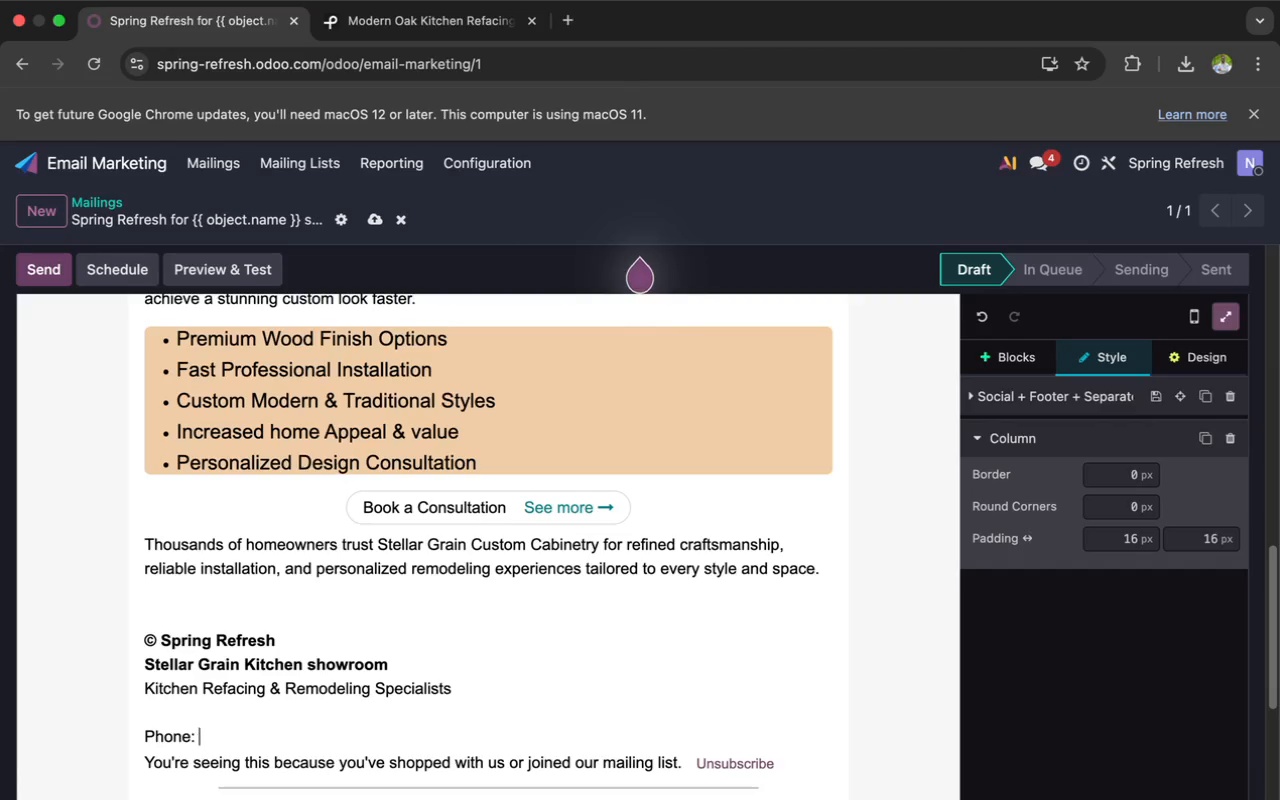 
type((555) 247-1842)
 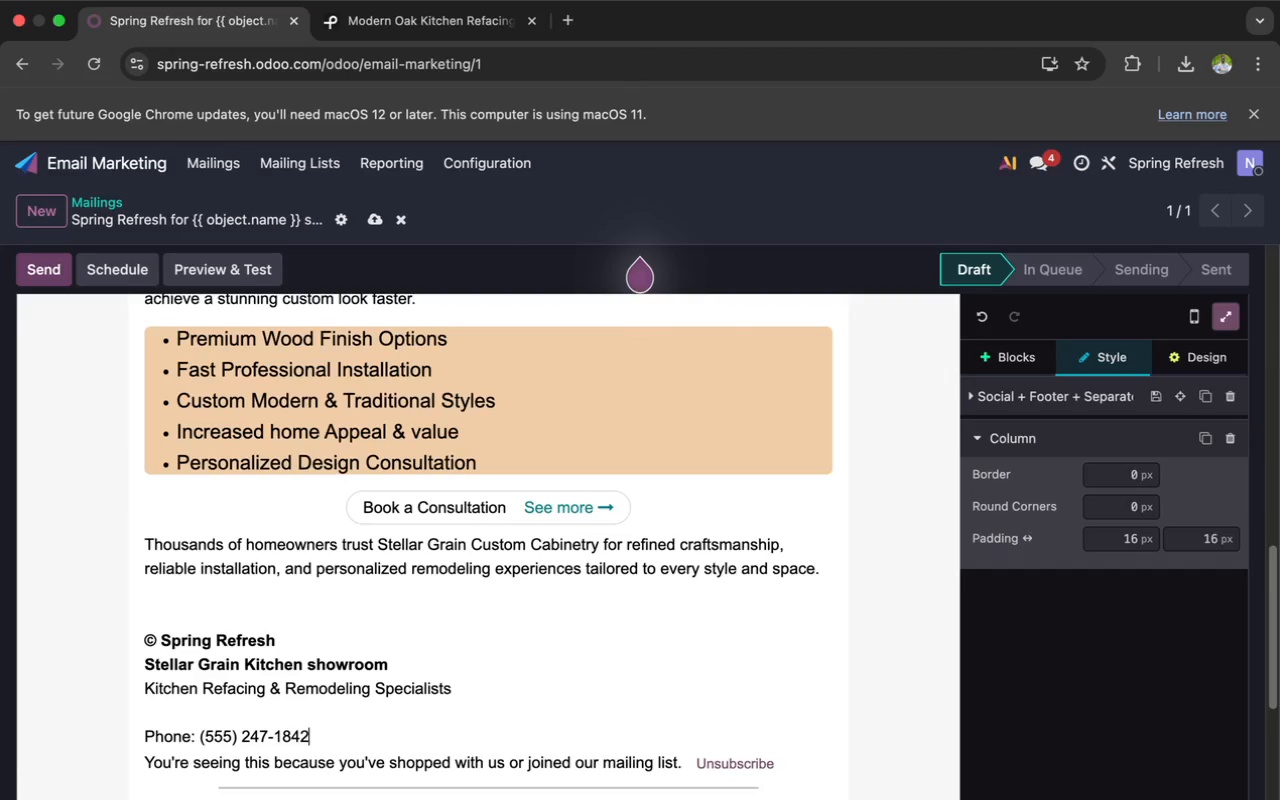 
key(Enter)
 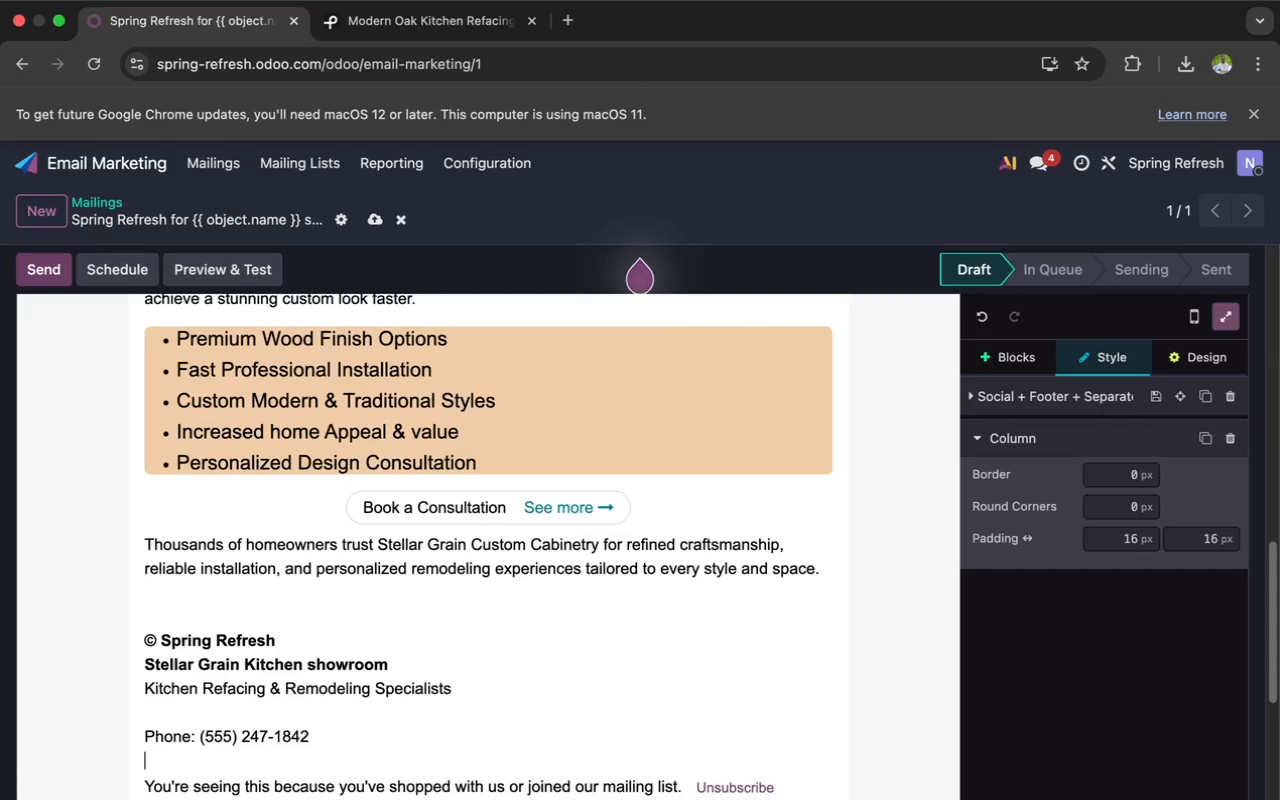 
type(Email; info)
 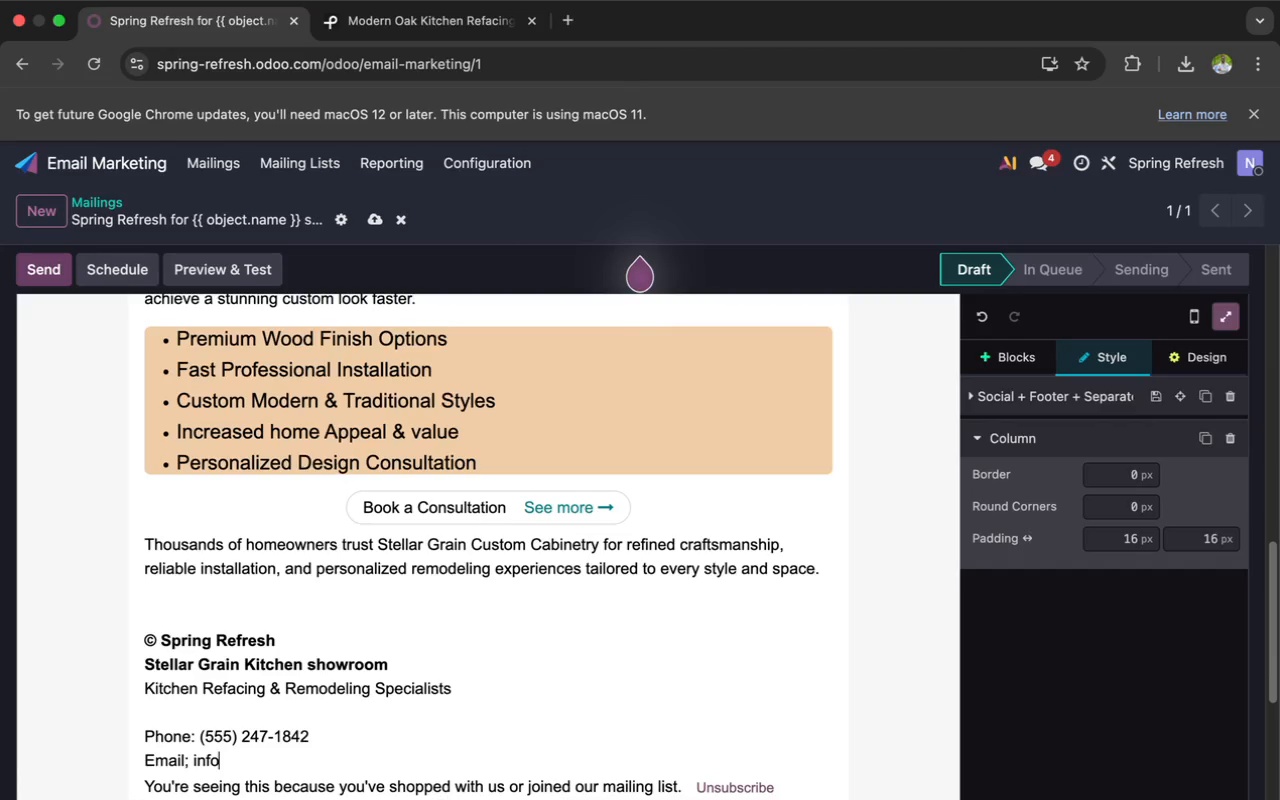 
key(Shift+2)
 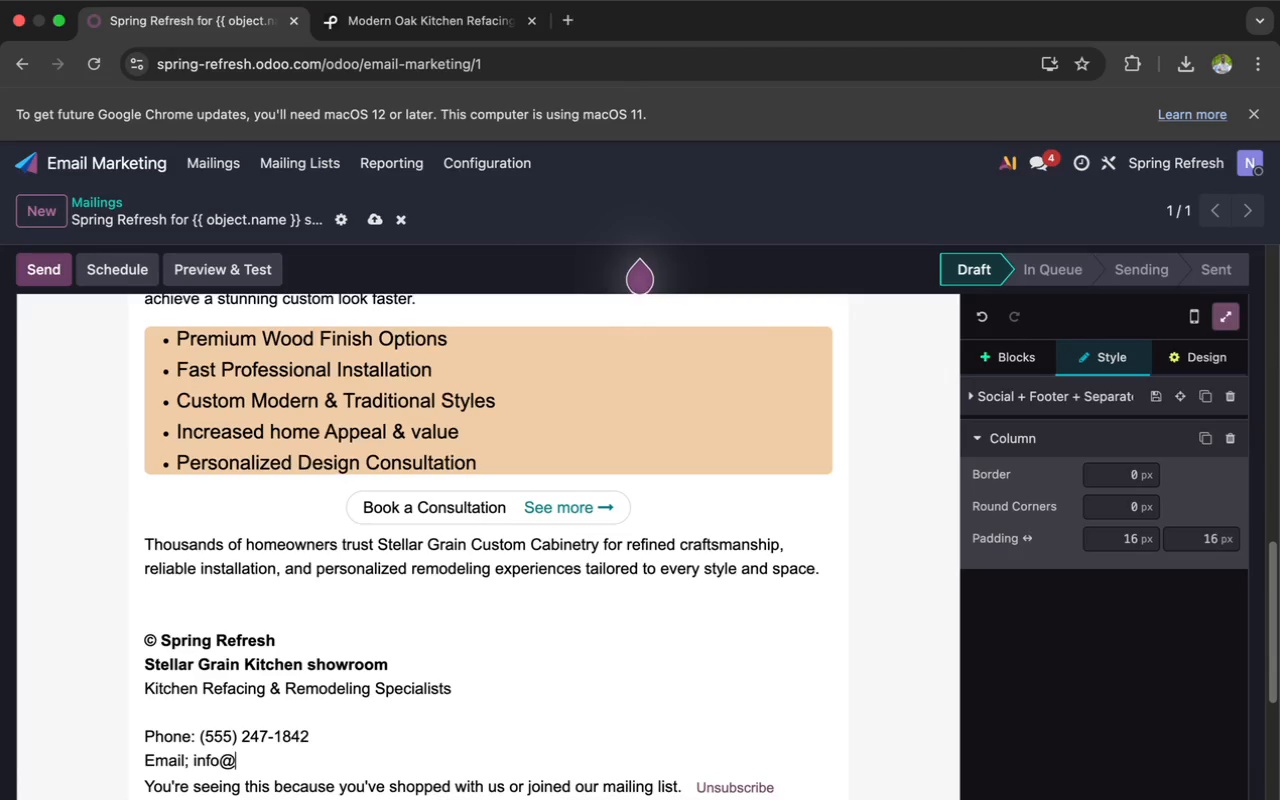 
type(ste)
 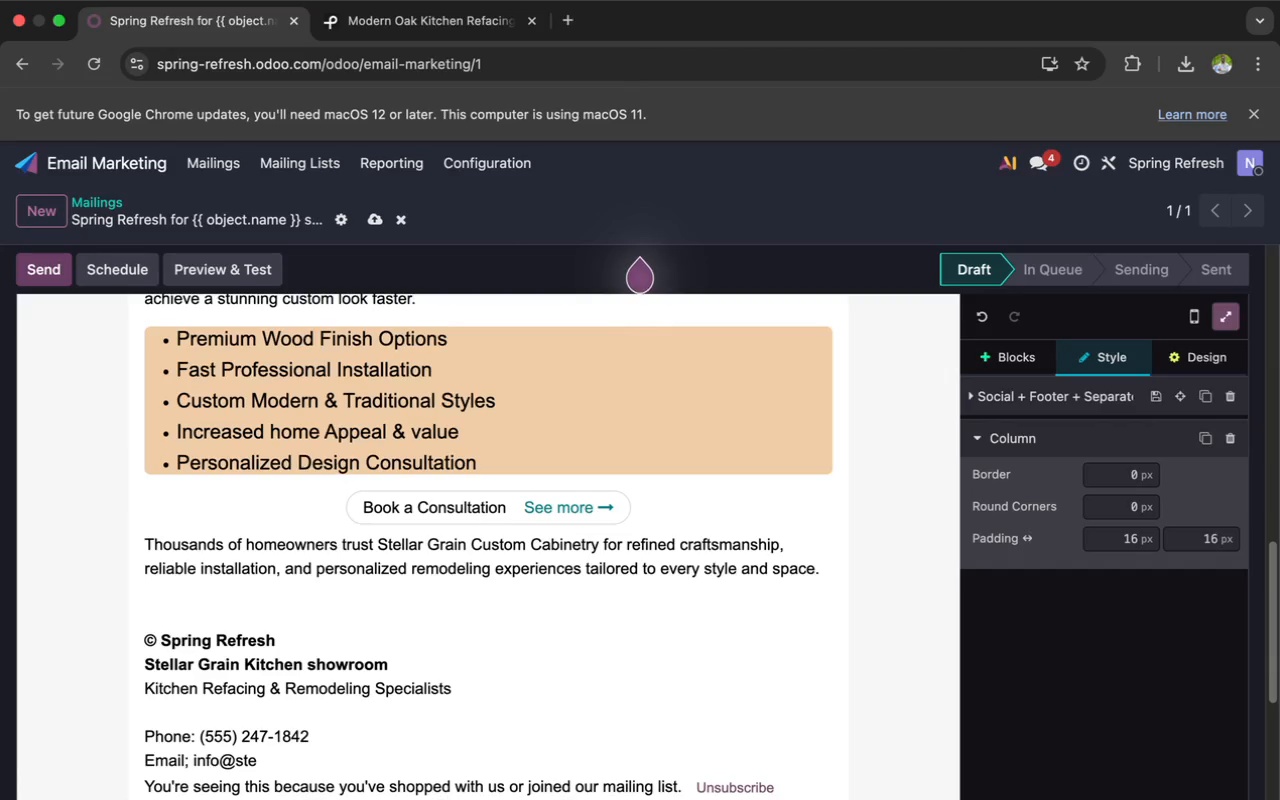 
type(llary)
 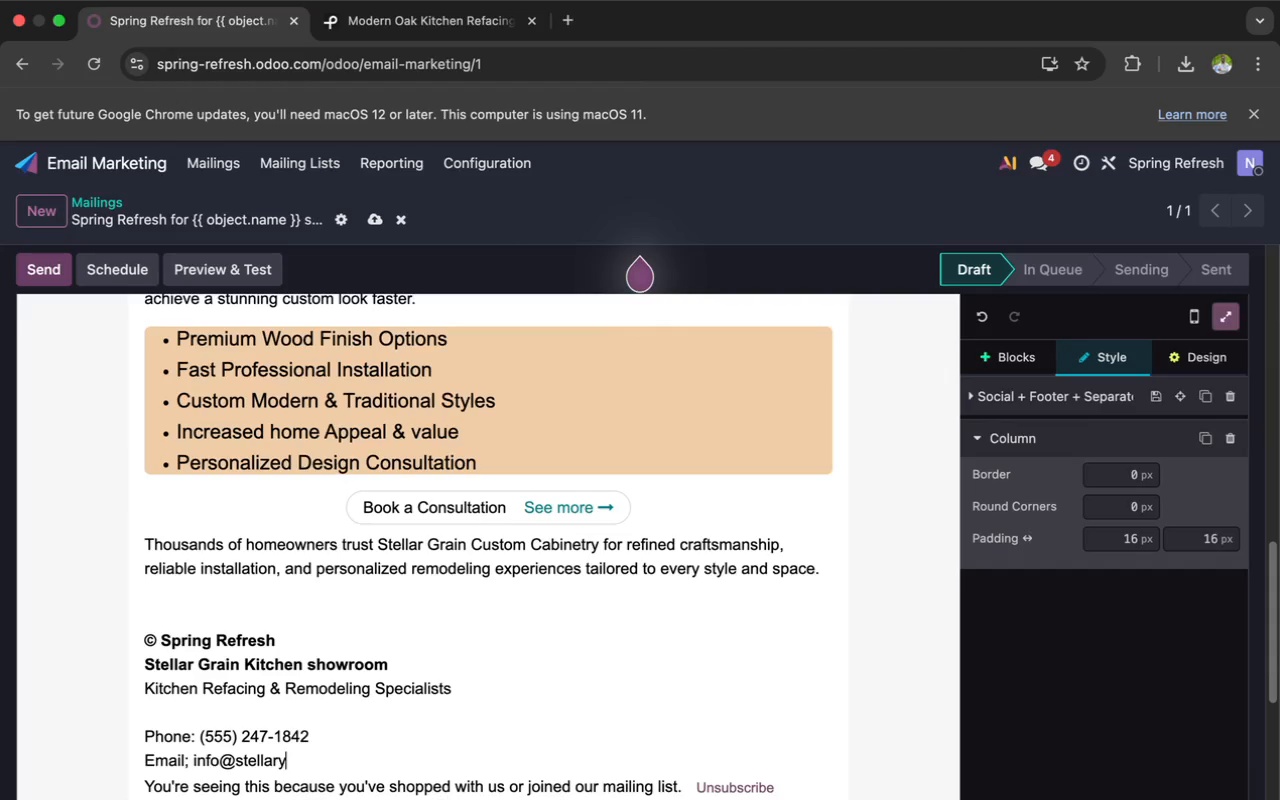 
key(Backspace)
type(grain)
 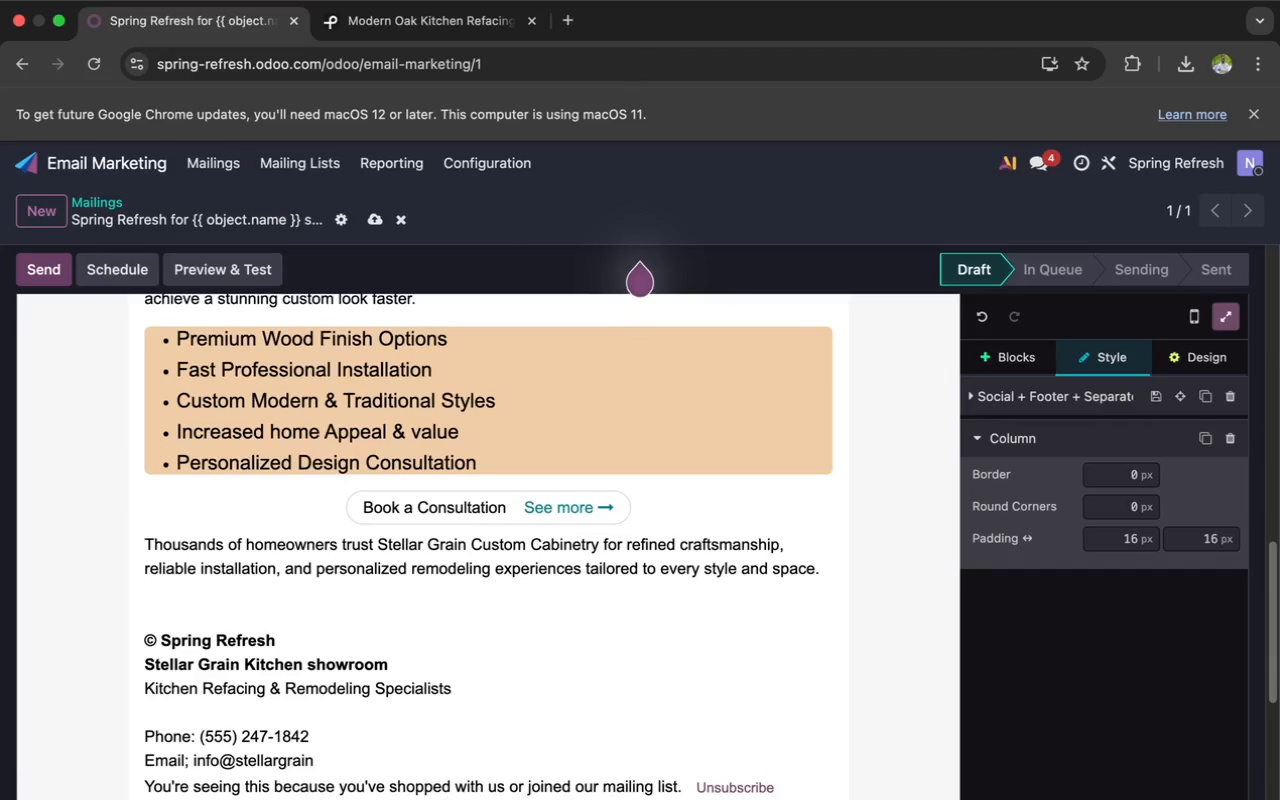 
type(cabinet)
 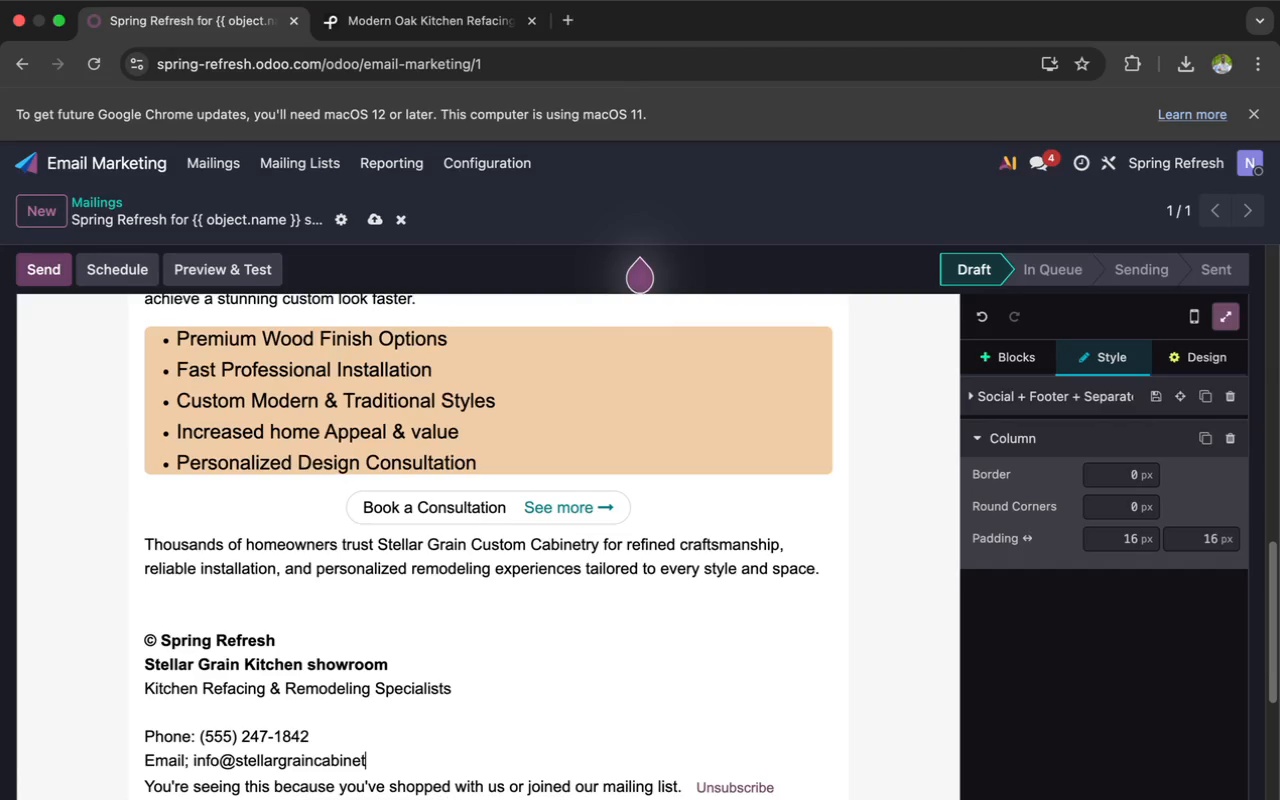 
type(ry)
 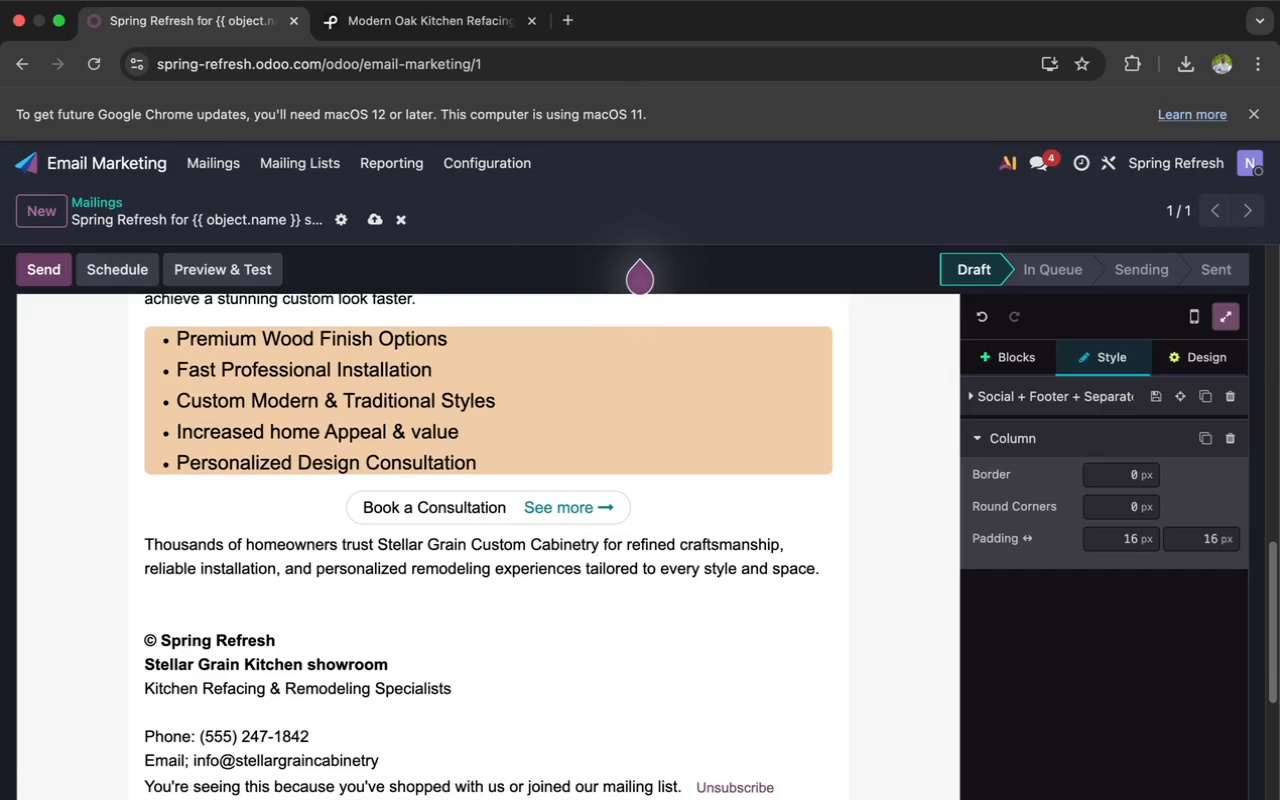 
type(.com)
 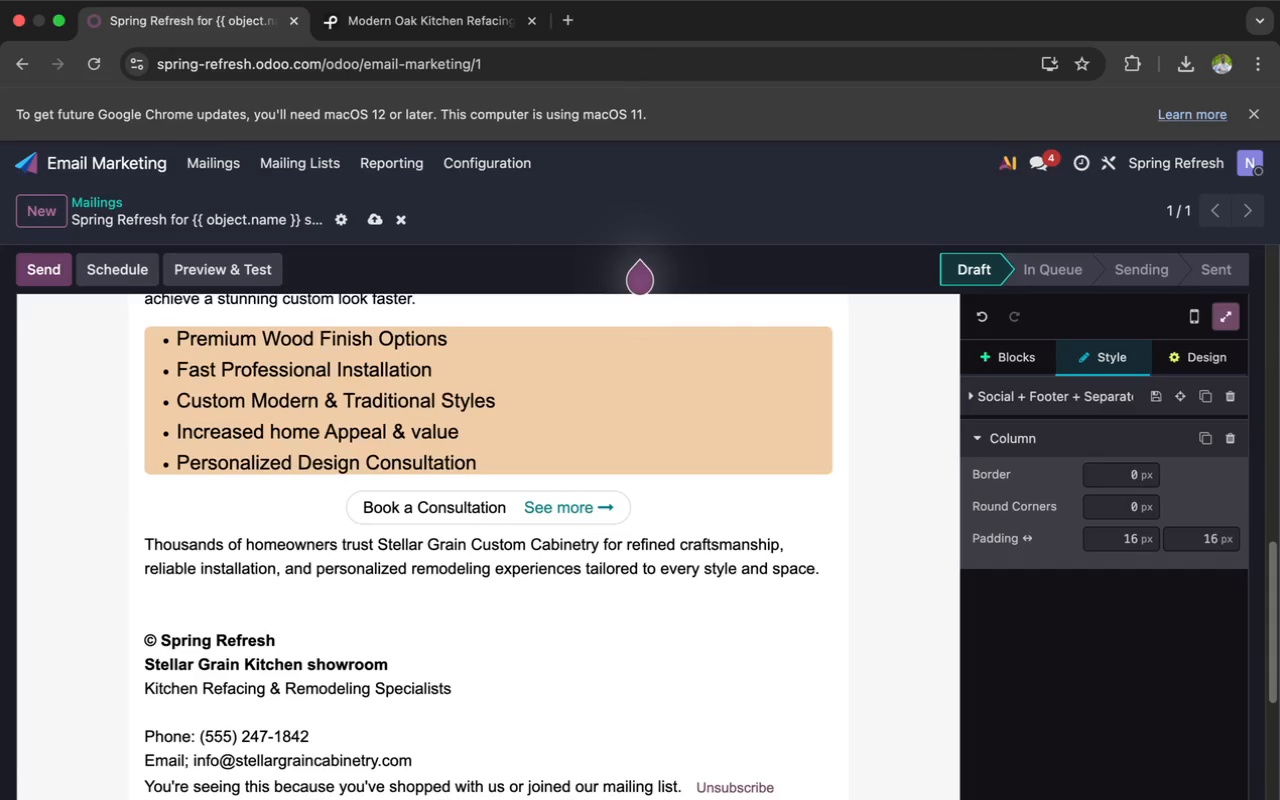 
key(Enter)
 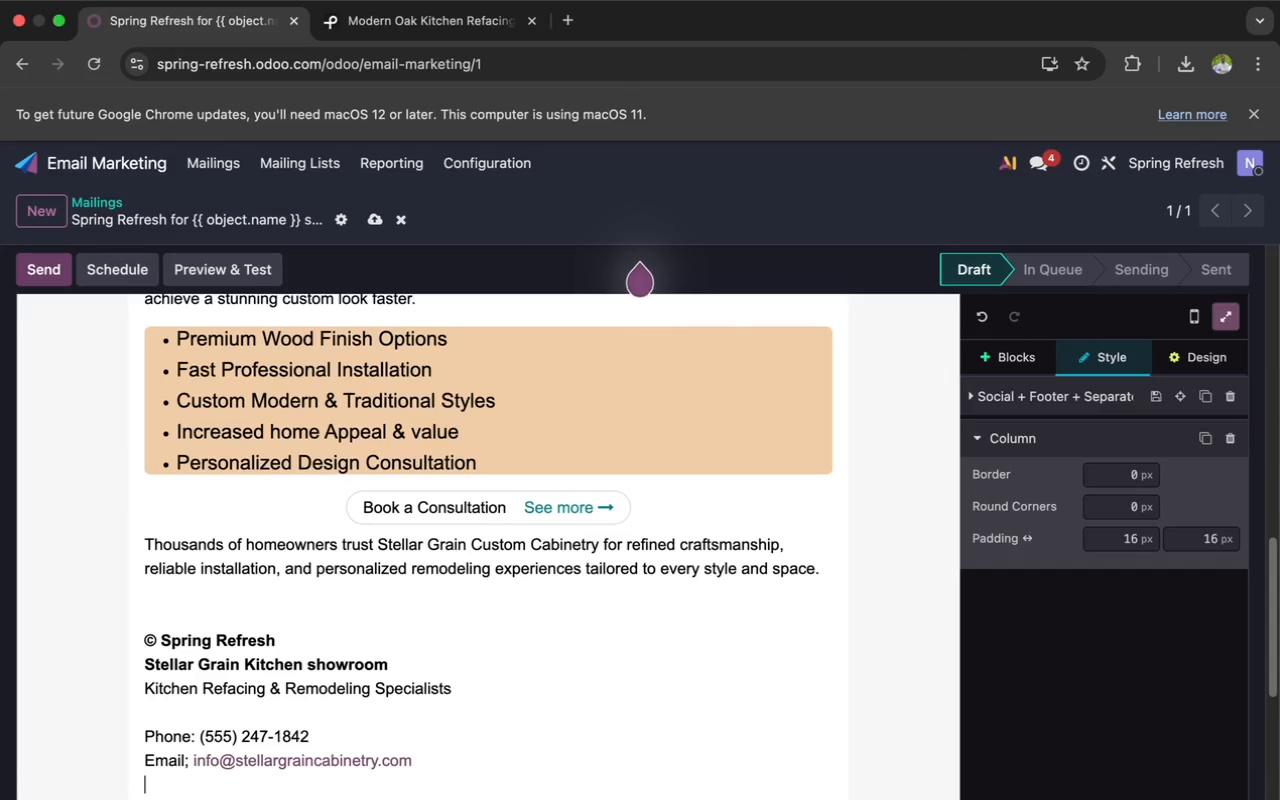 
type(Website: www.stellargrain)
 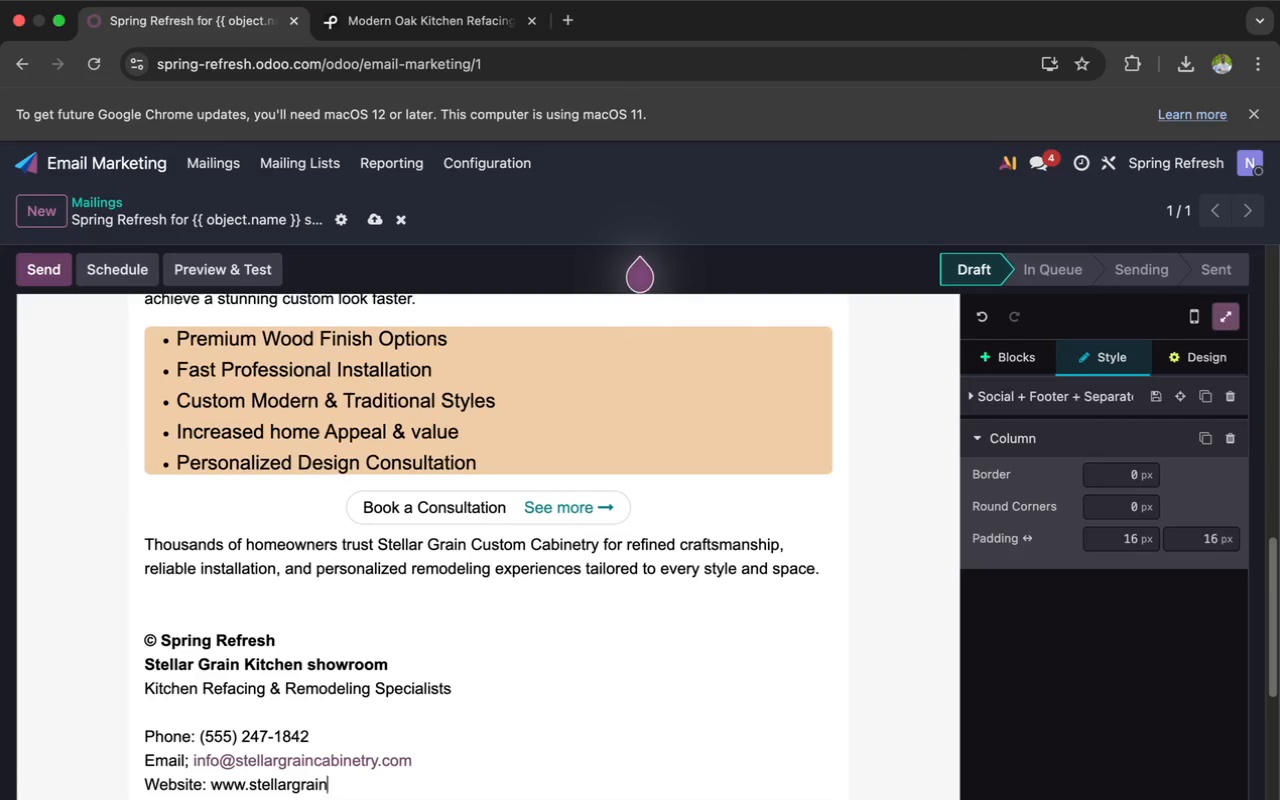 
type(cab)
 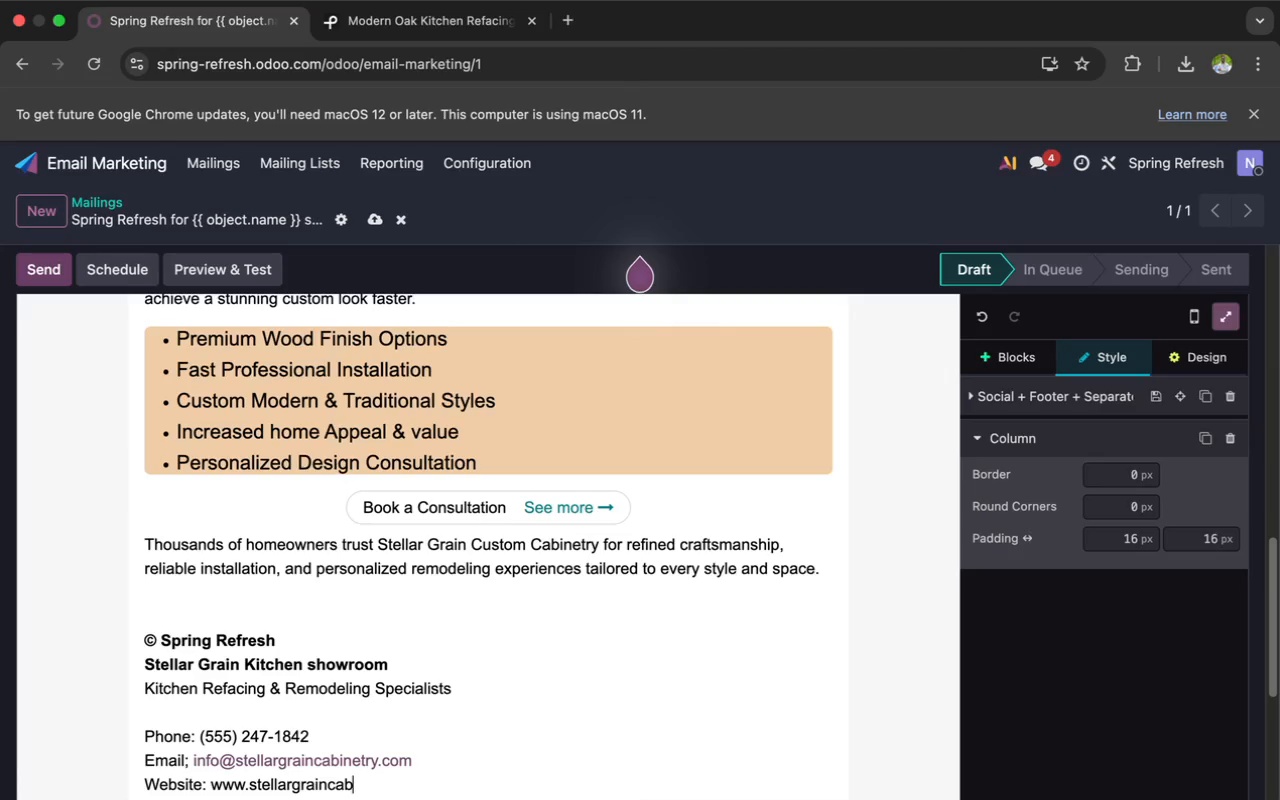 
type(inet)
 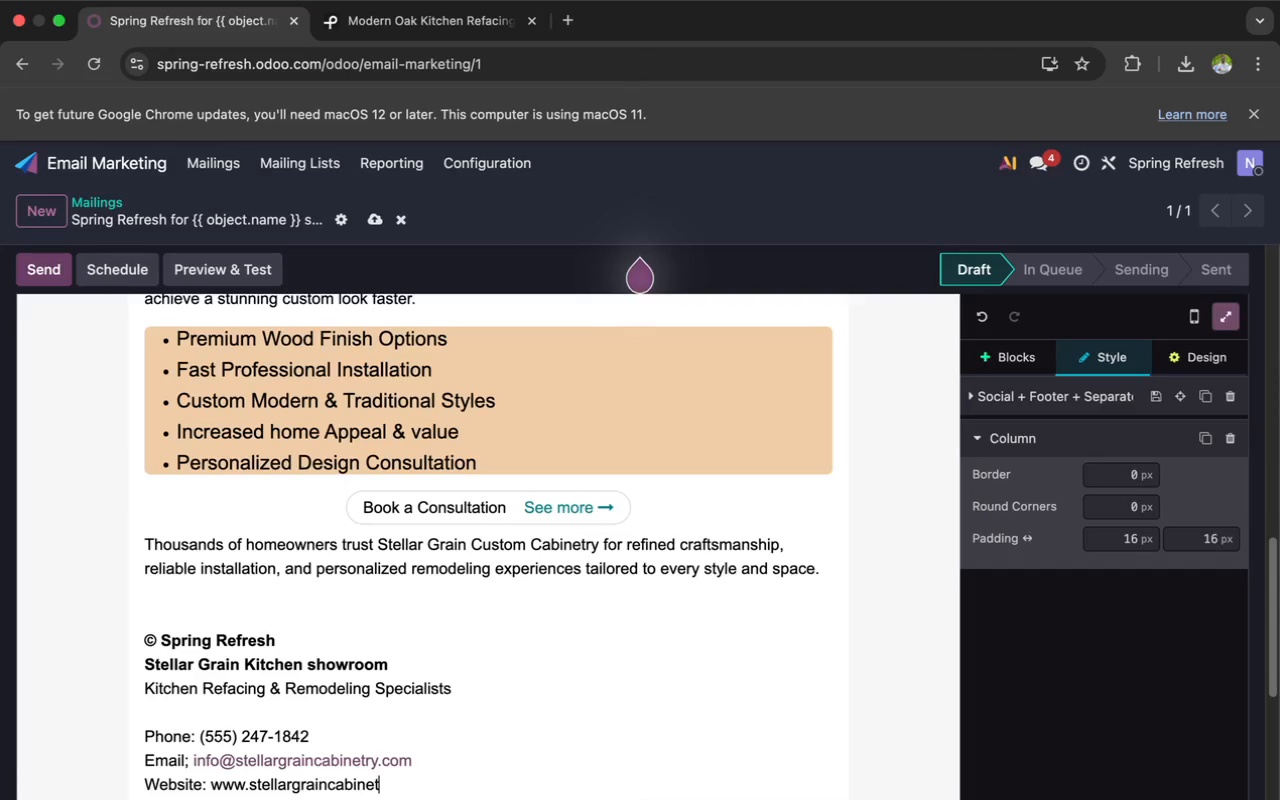 
type(ry.com)
 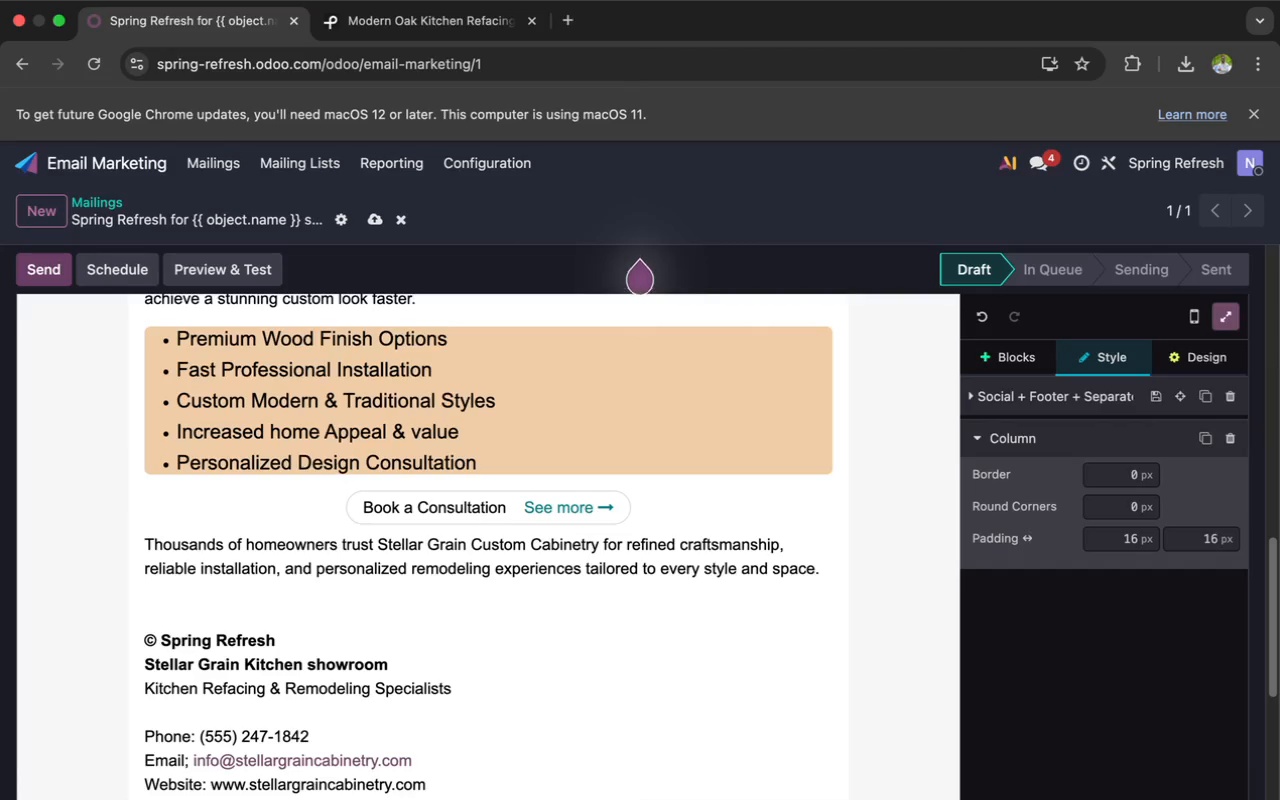 
key(Enter)
 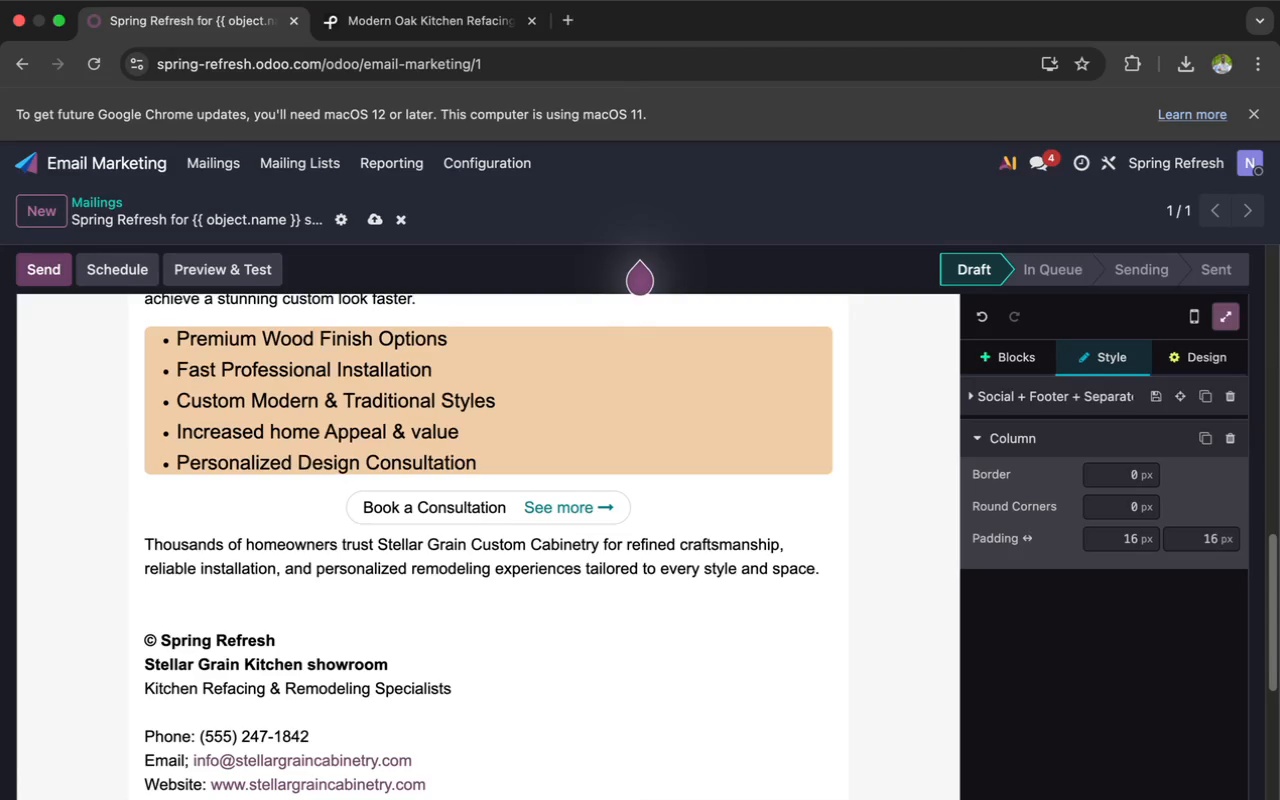 
wait(5.16)
 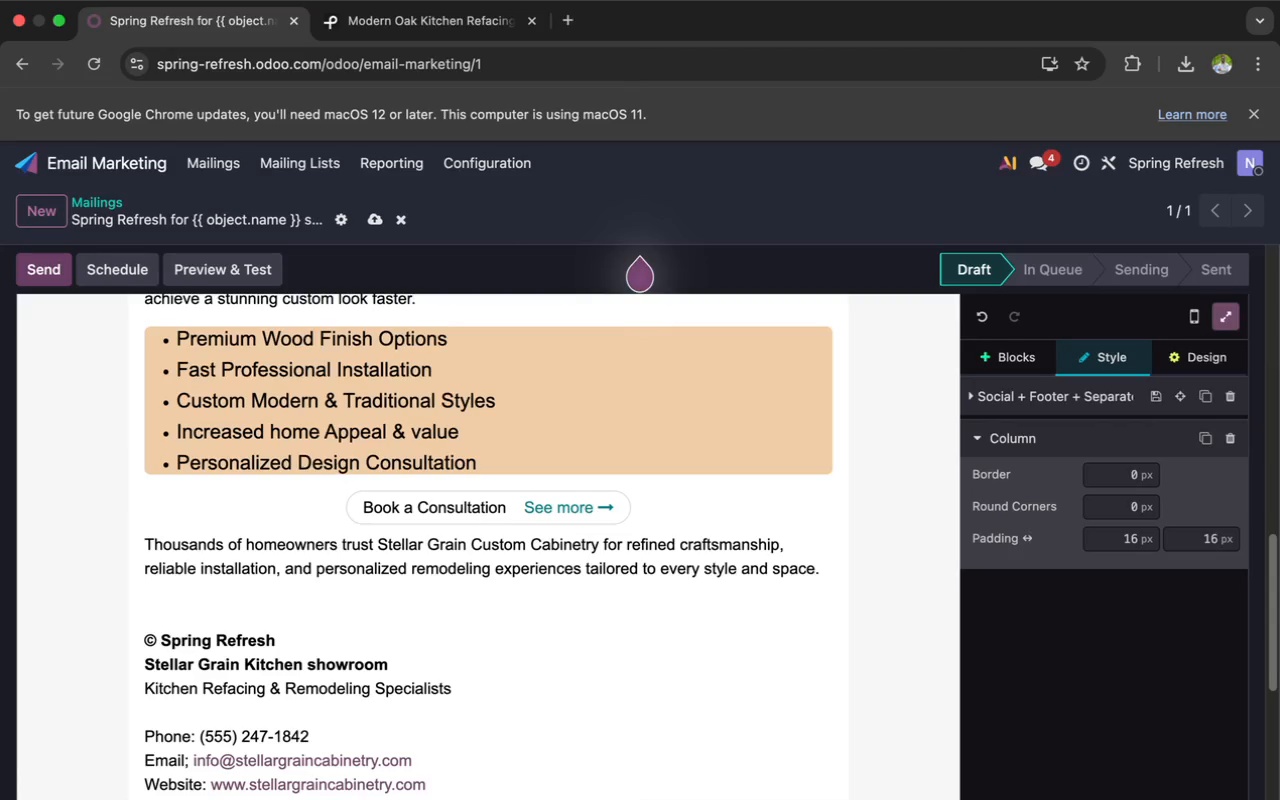 
key(Enter)
 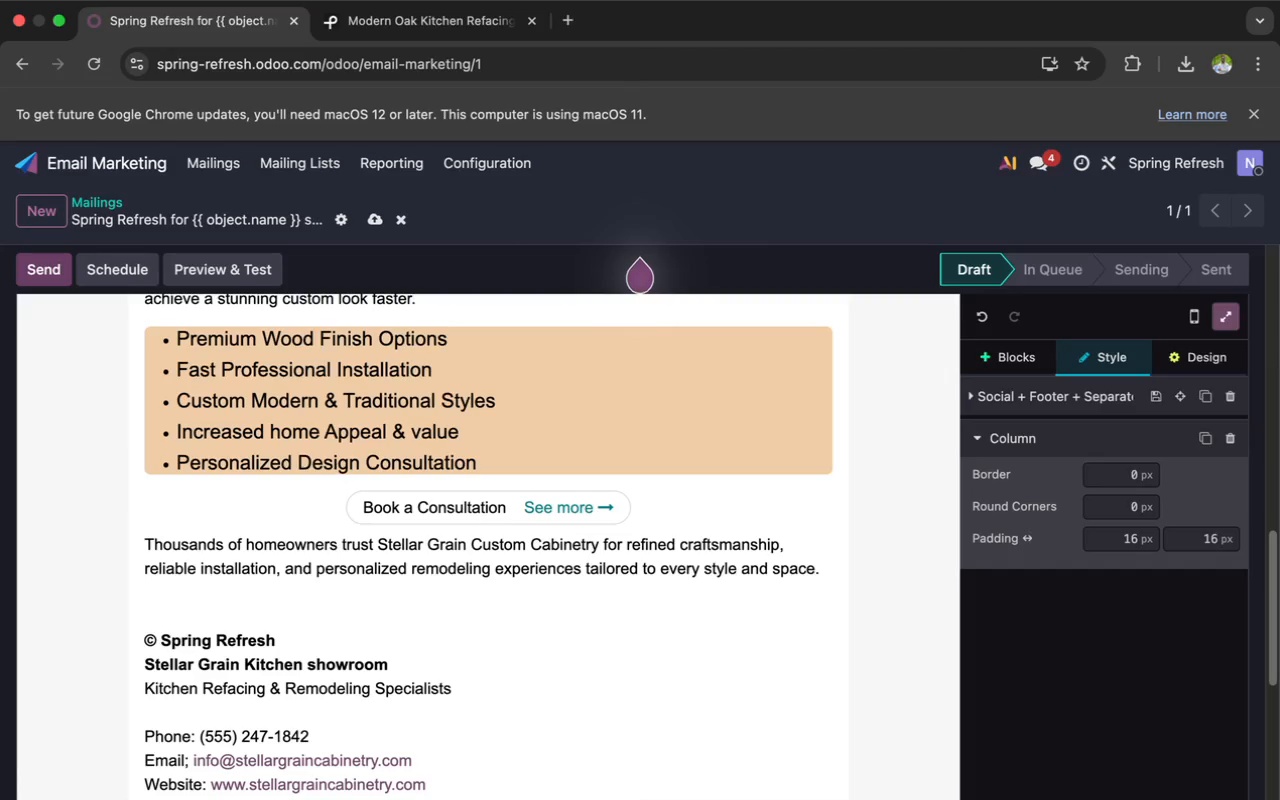 
scroll: coordinate [154, 677], scroll_direction: down, amount: 14.0
 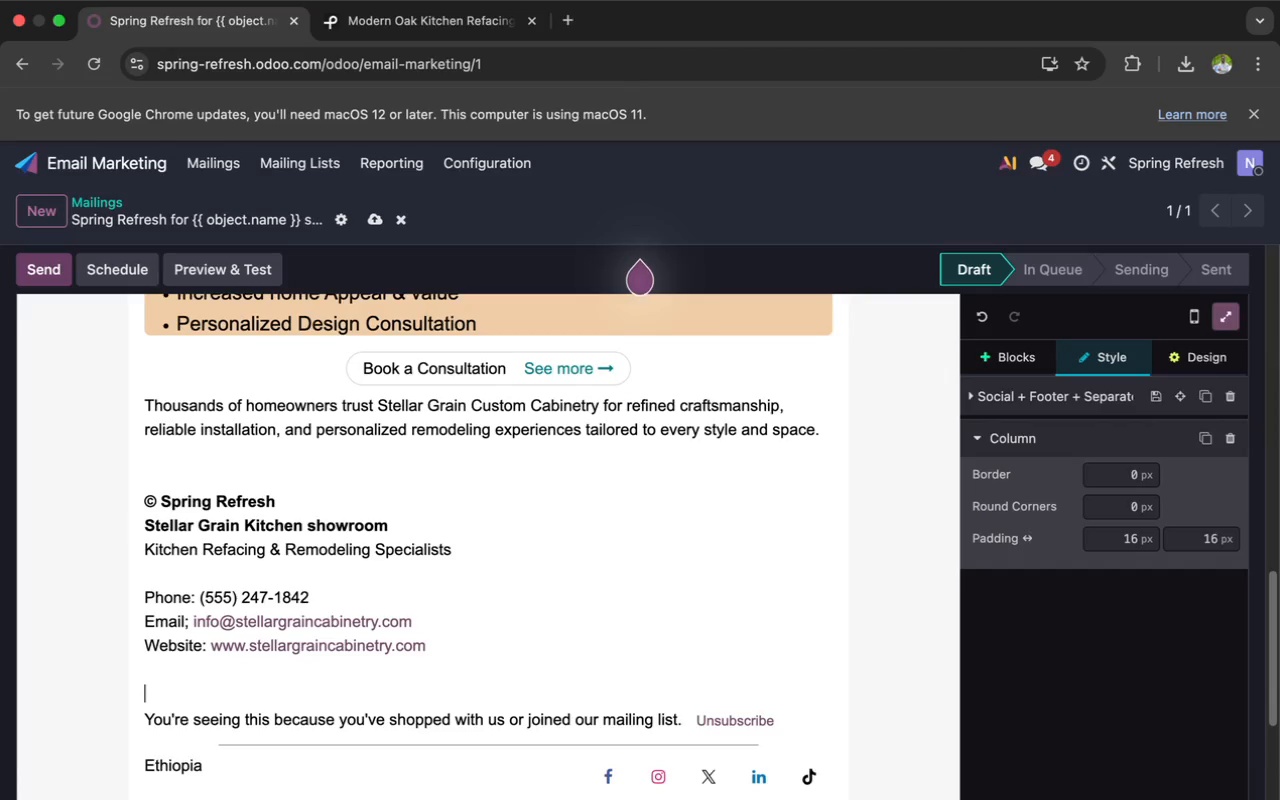 
type(Showroom Hours:)
 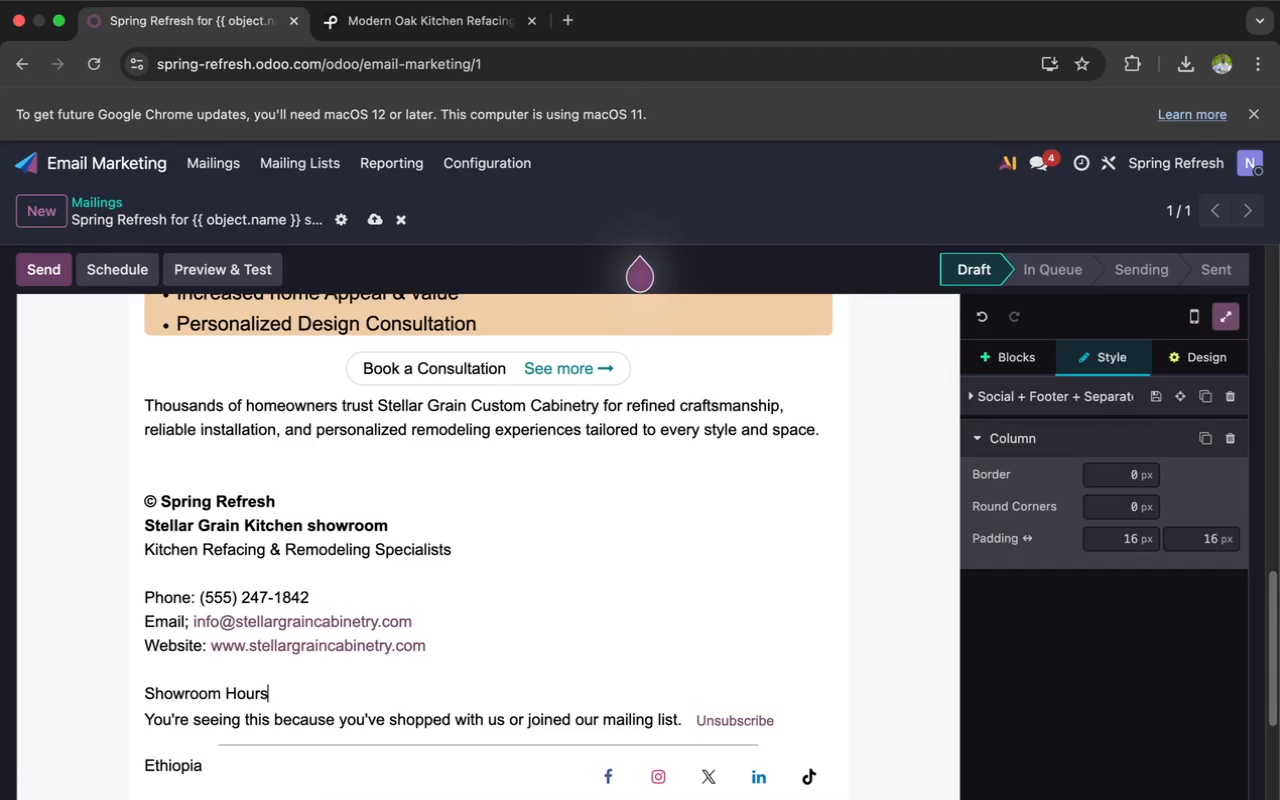 
key(Enter)
 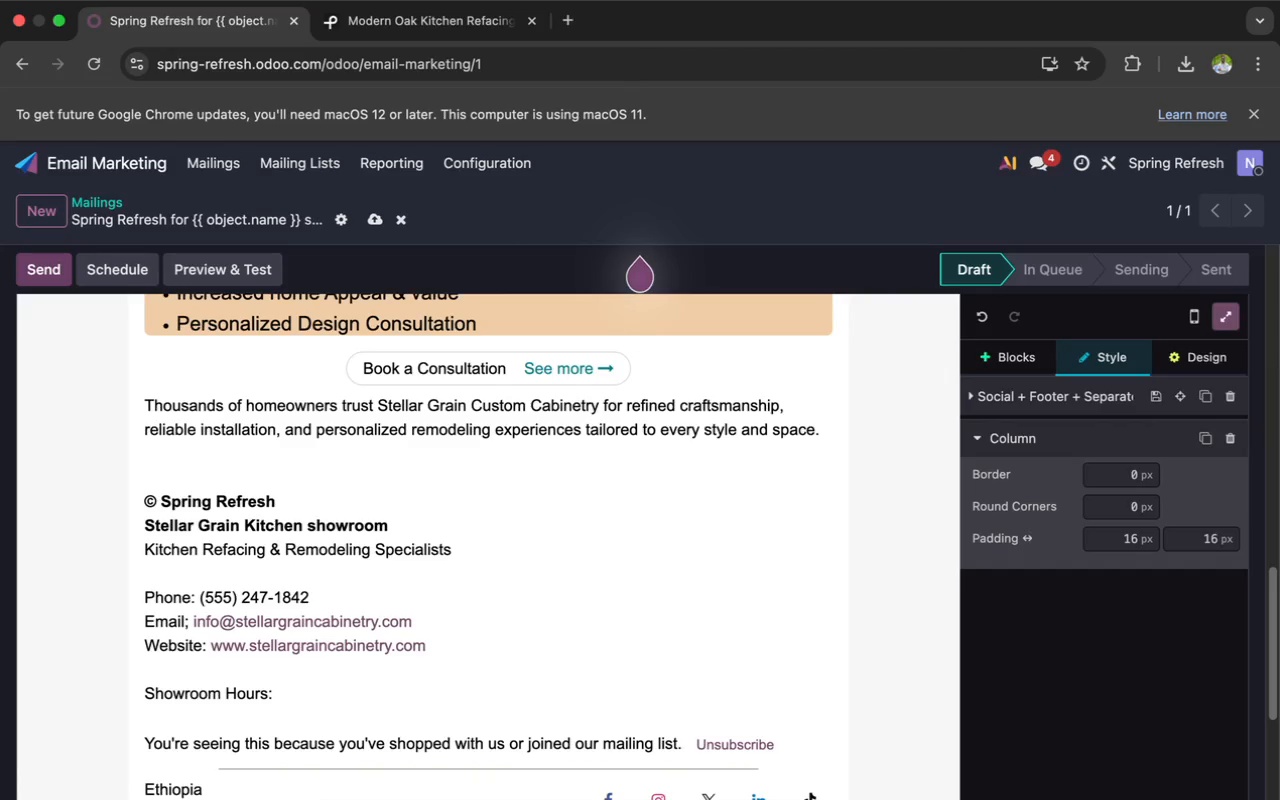 
type(Monday -  )
key(Backspace)
 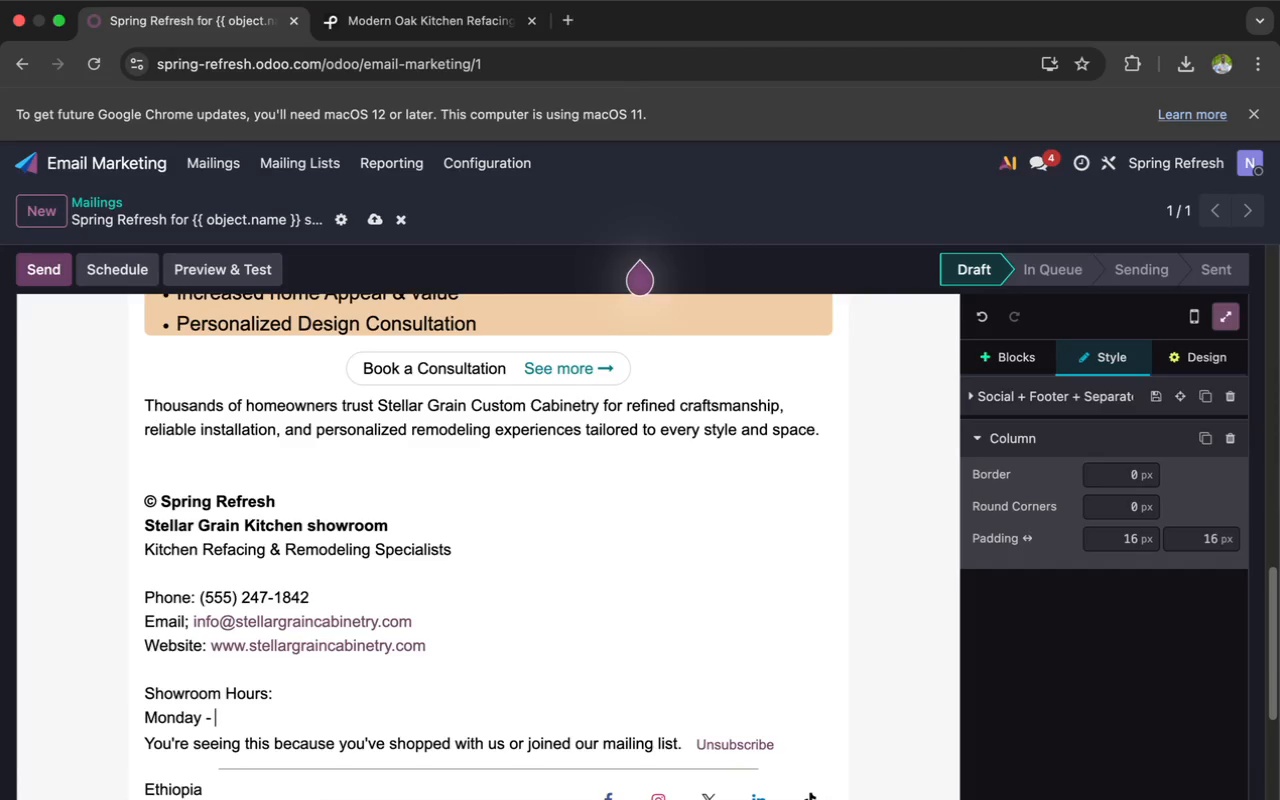 
type(Friday | 9:00)
 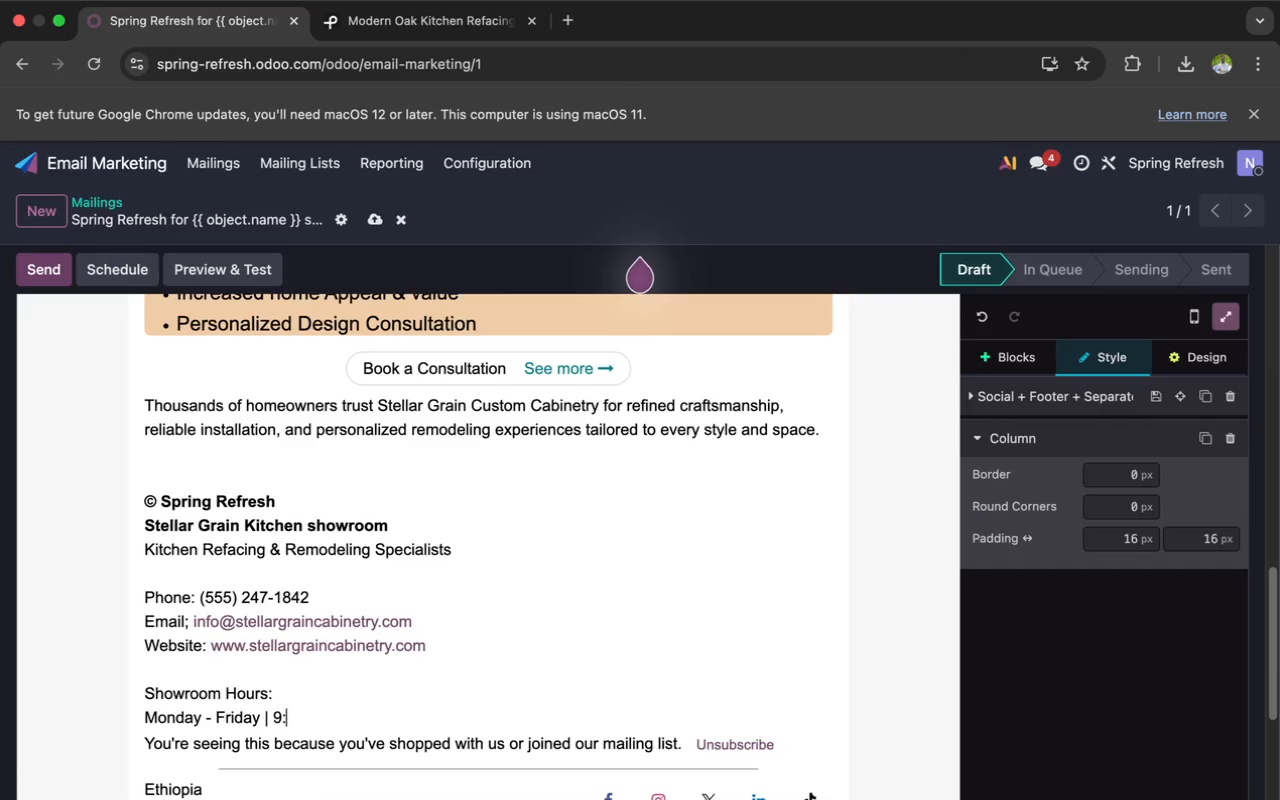 
hold_key(key=ShiftLeft, duration=1.05)
 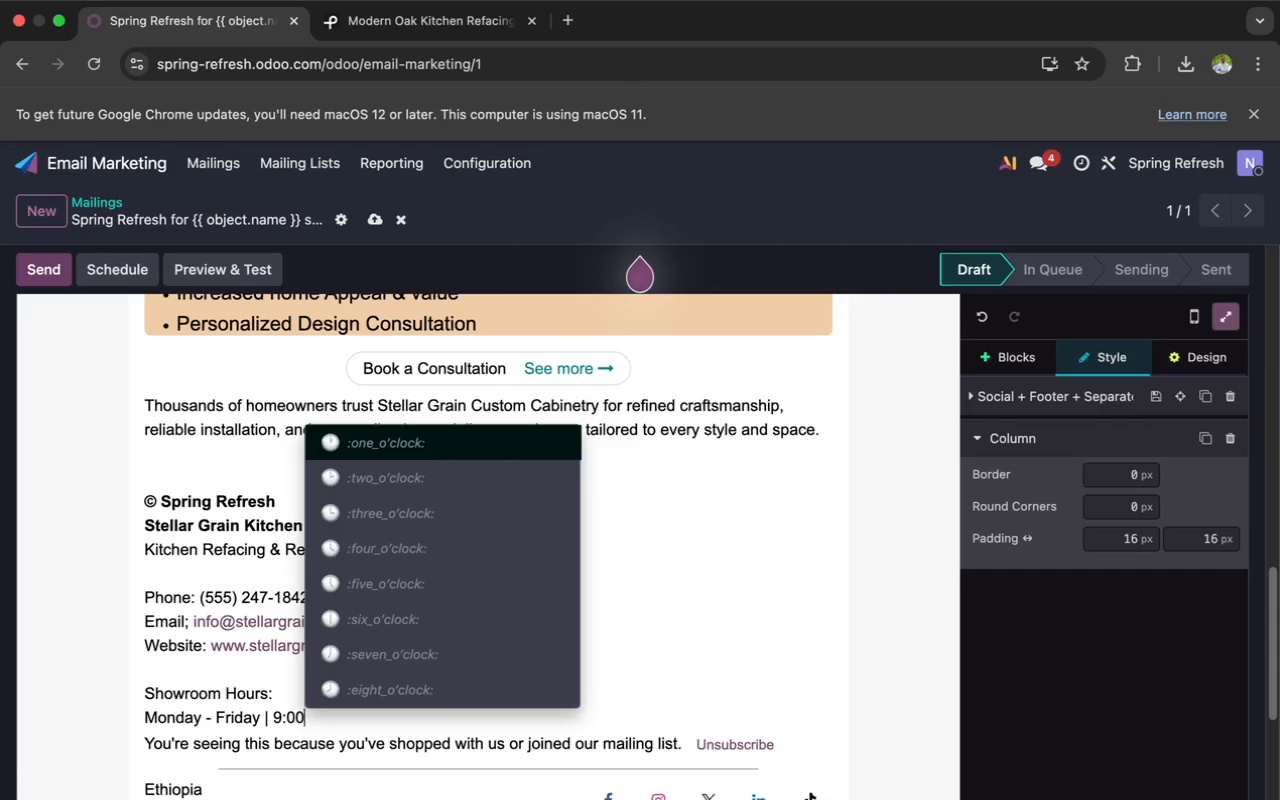 
type( AM - 6:00 PM)
 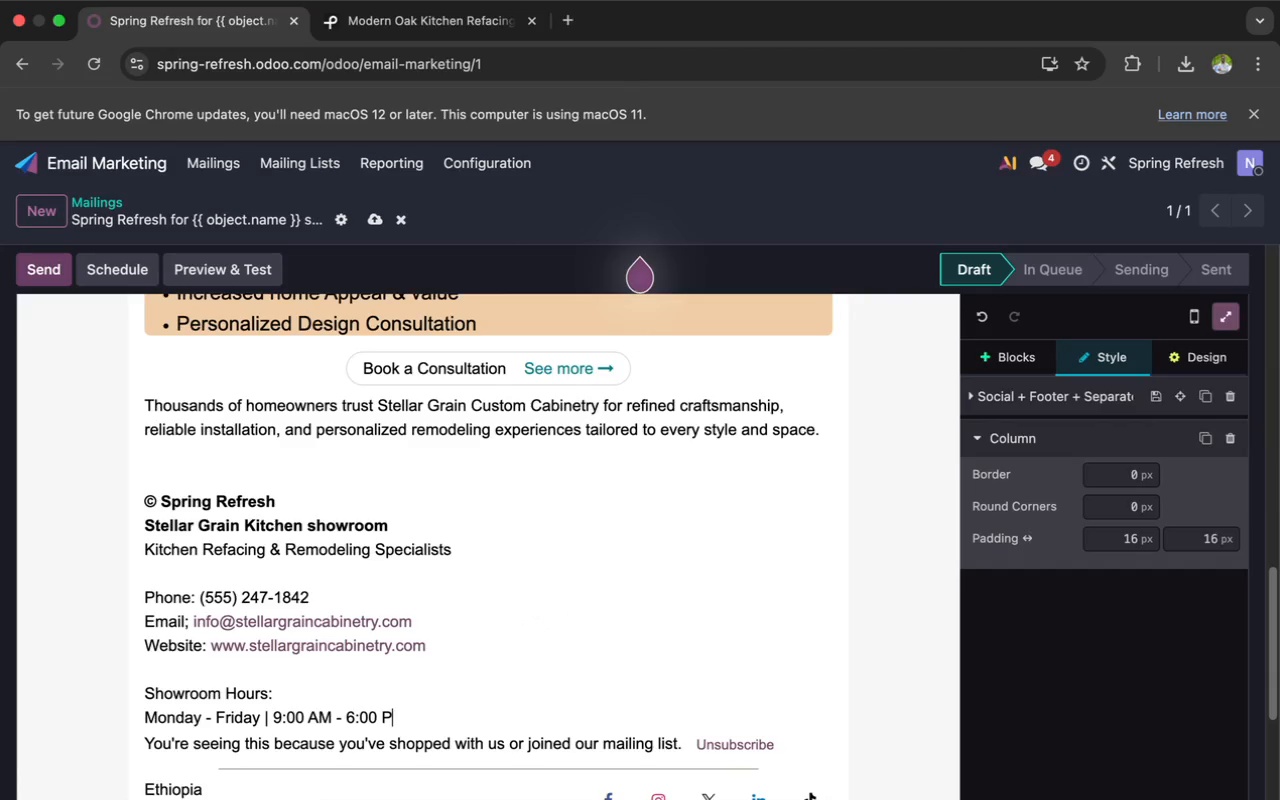 
wait(5.64)
 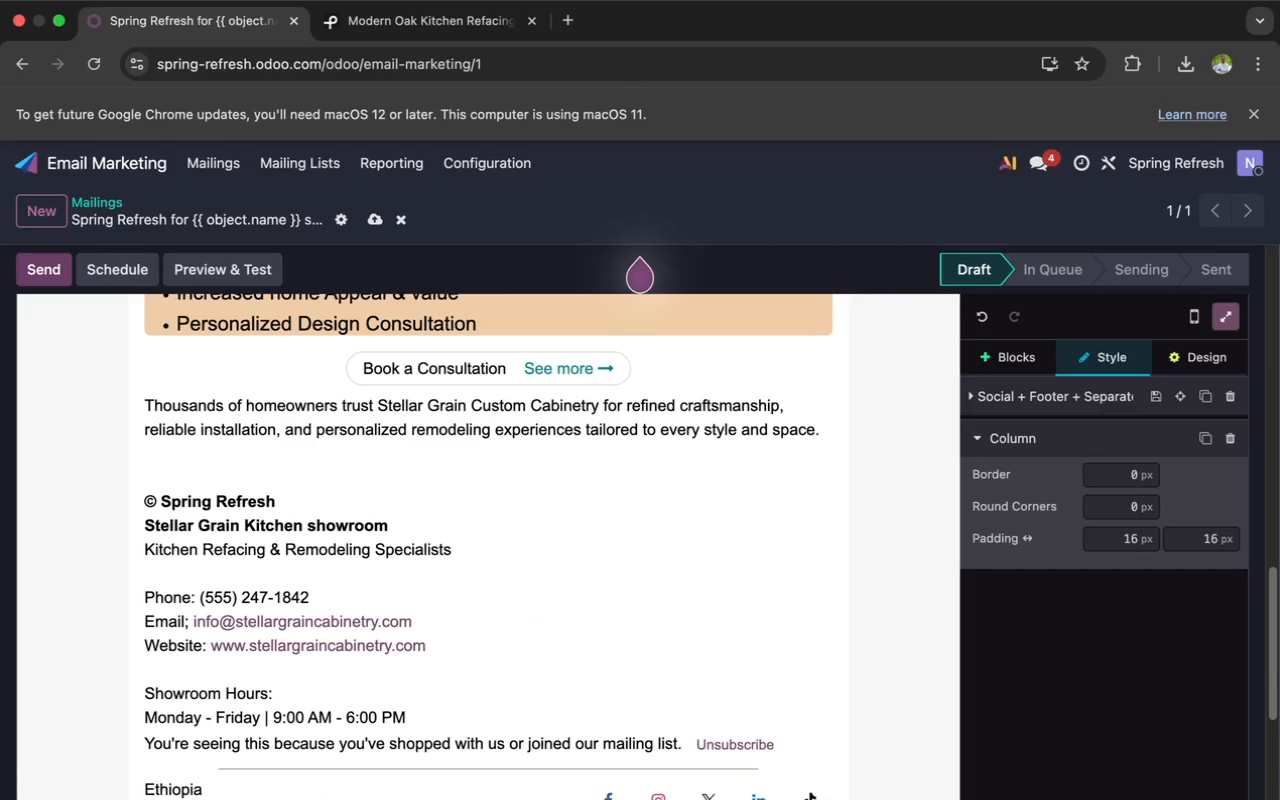 
scroll: coordinate [154, 677], scroll_direction: down, amount: 1.0
 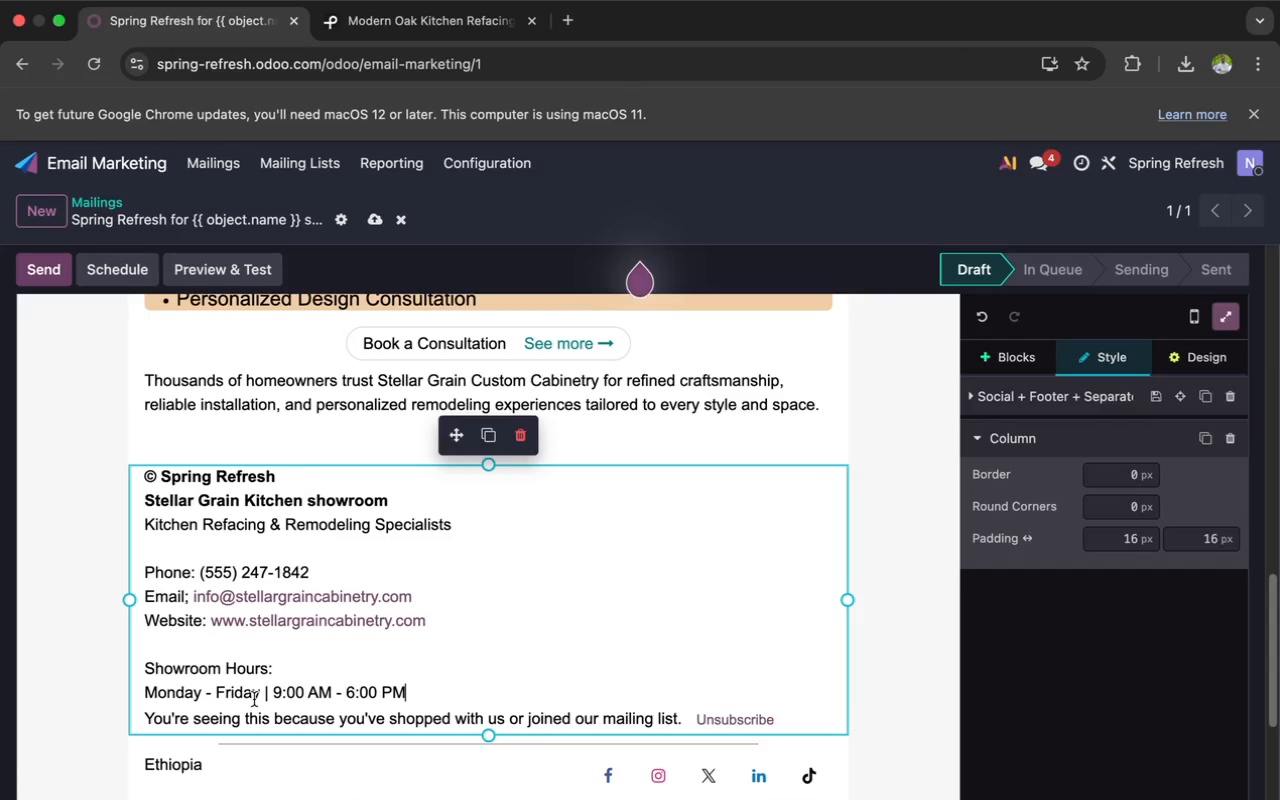 
key(Enter)
 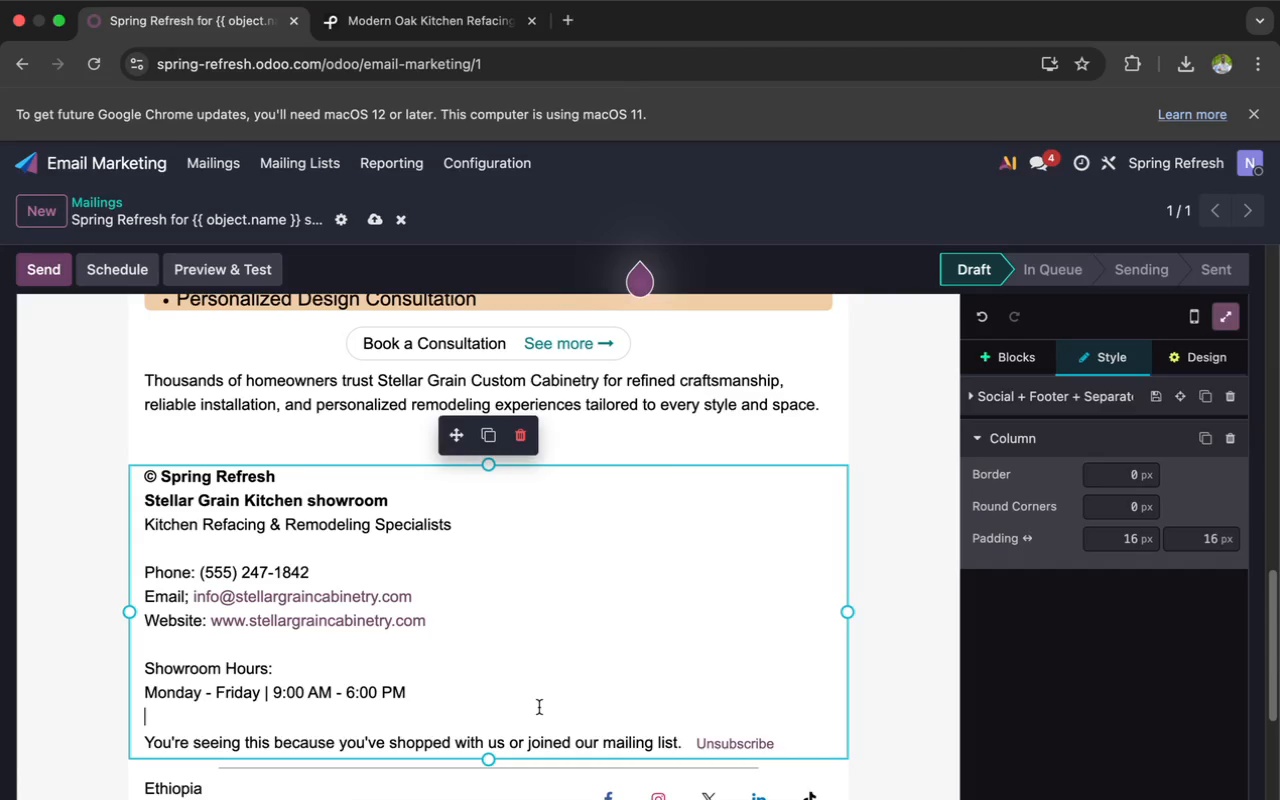 
wait(6.1)
 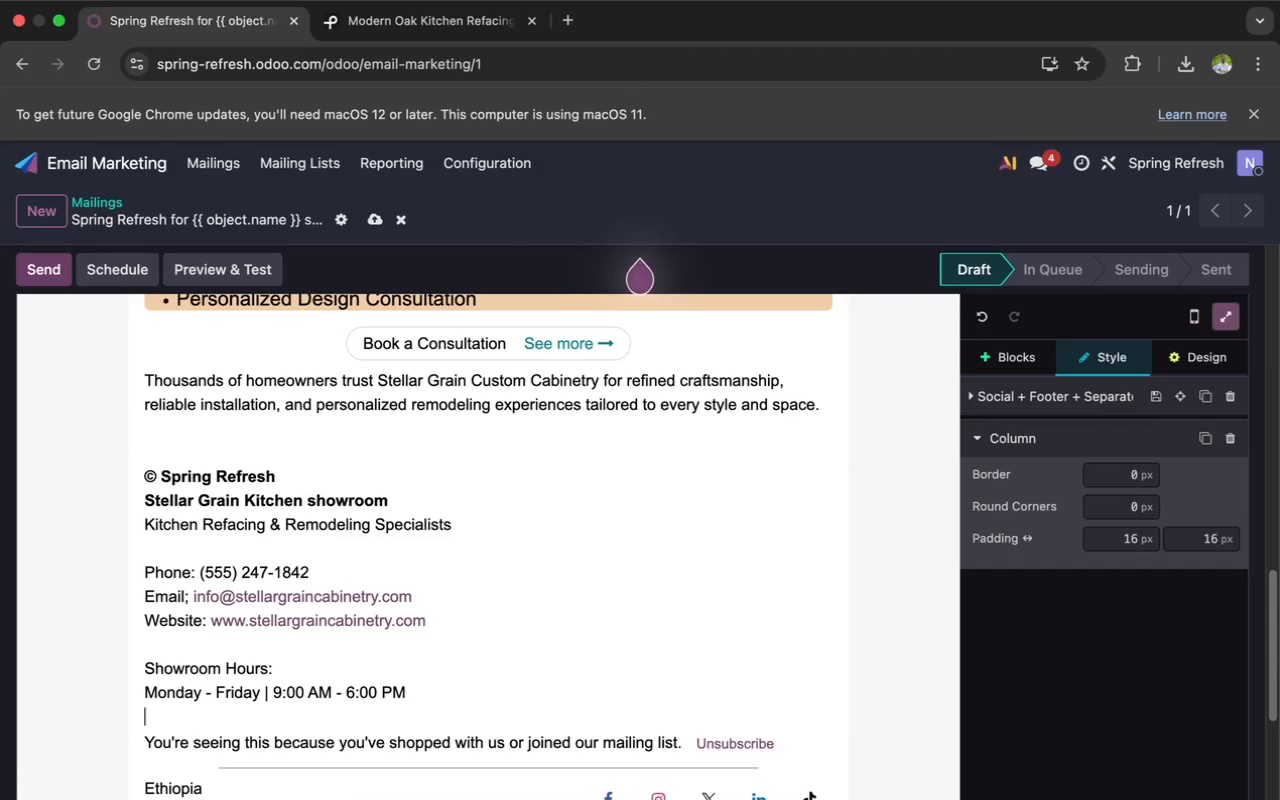 
left_click_drag(start_coordinate=[683, 742], to_coordinate=[130, 740])
 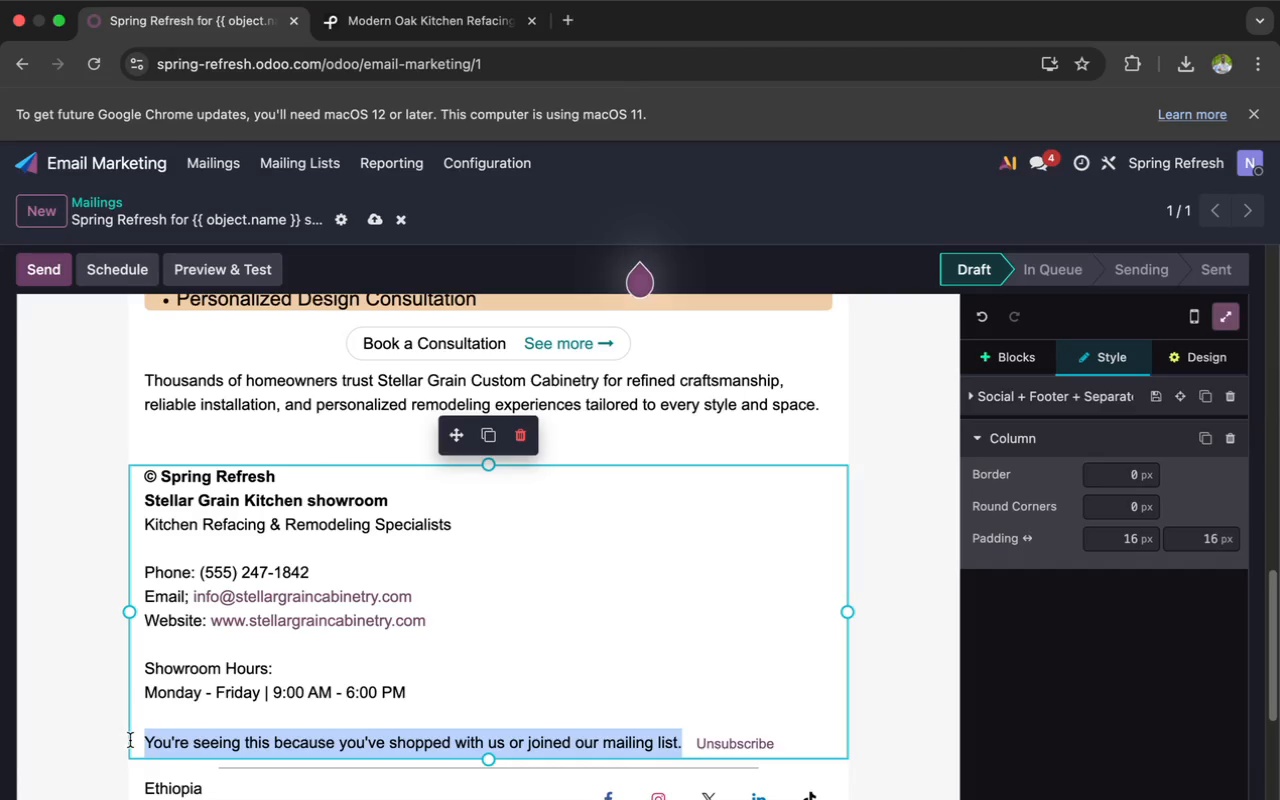 
key(Backspace)
type(You are e)
key(Backspace)
type(receiving this email because you previou)
 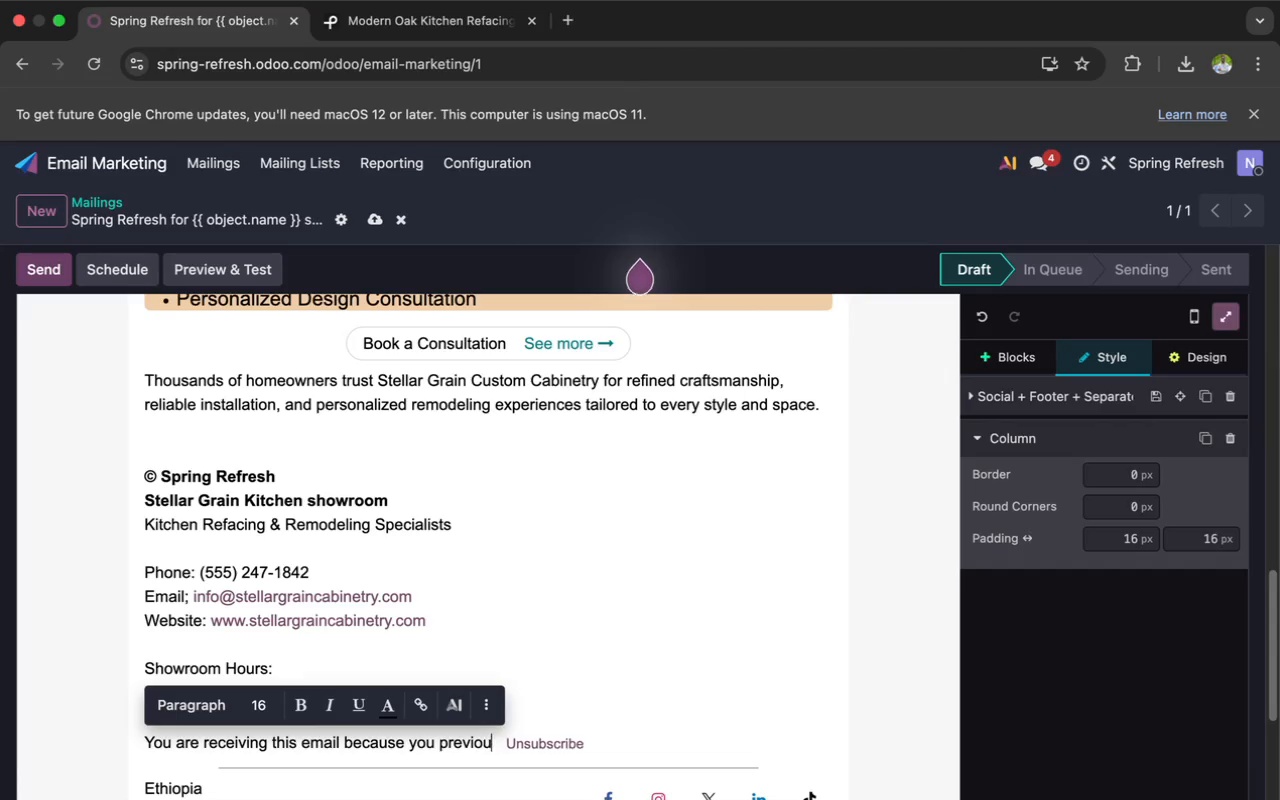 
type(sly requested)
 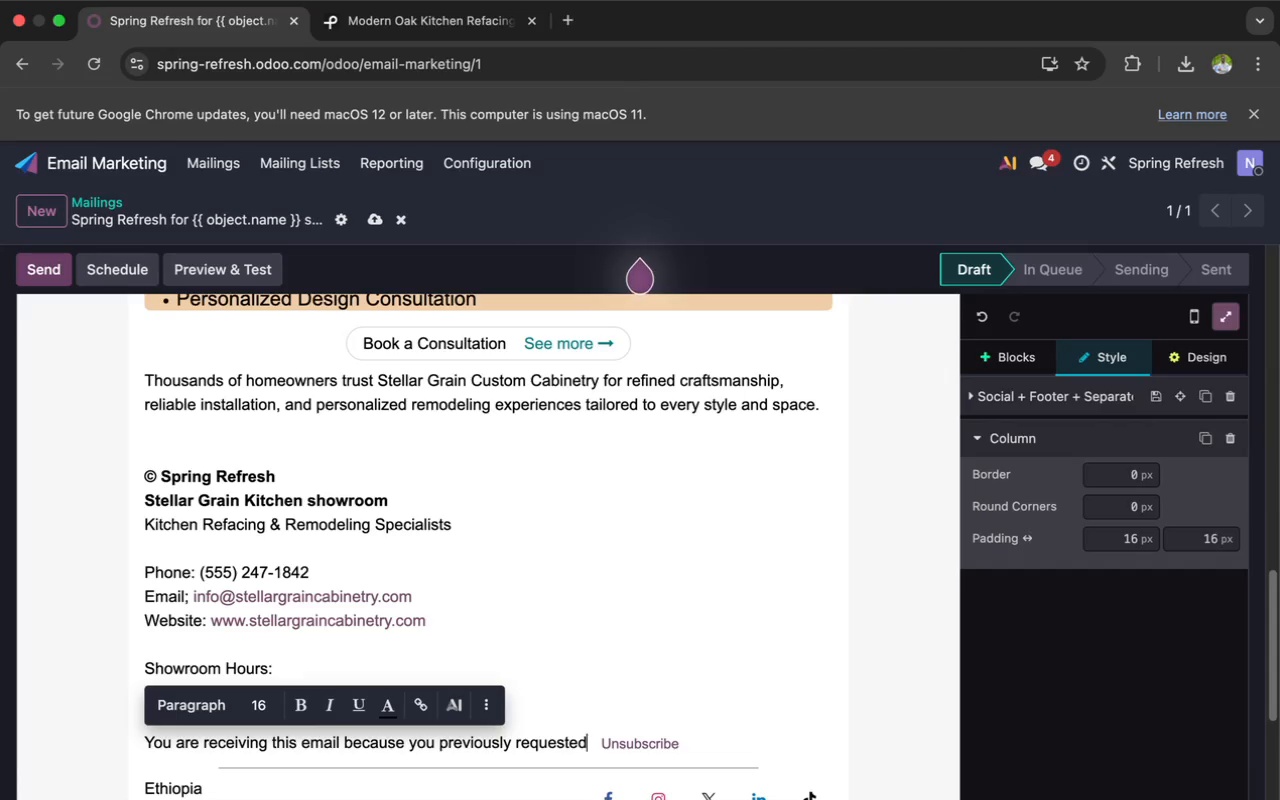 
type( information from stellar Grain custom C)
 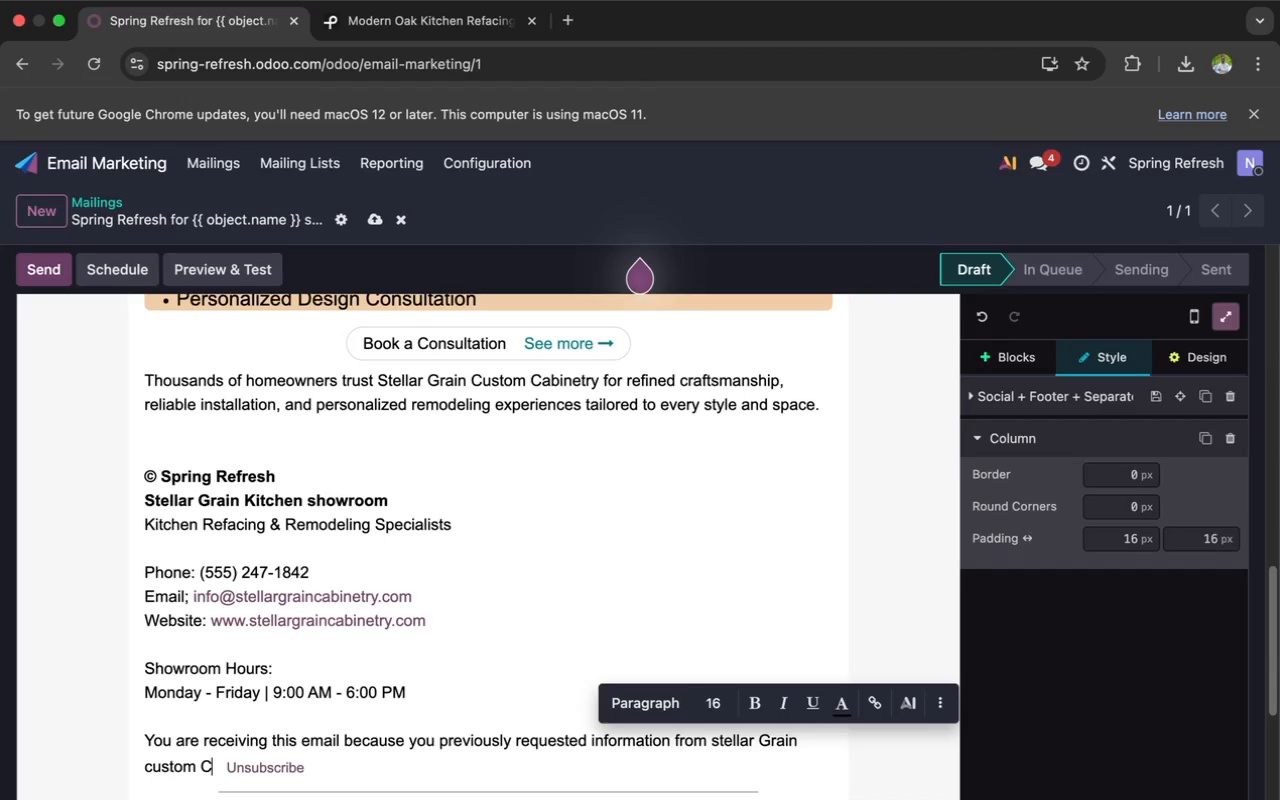 